 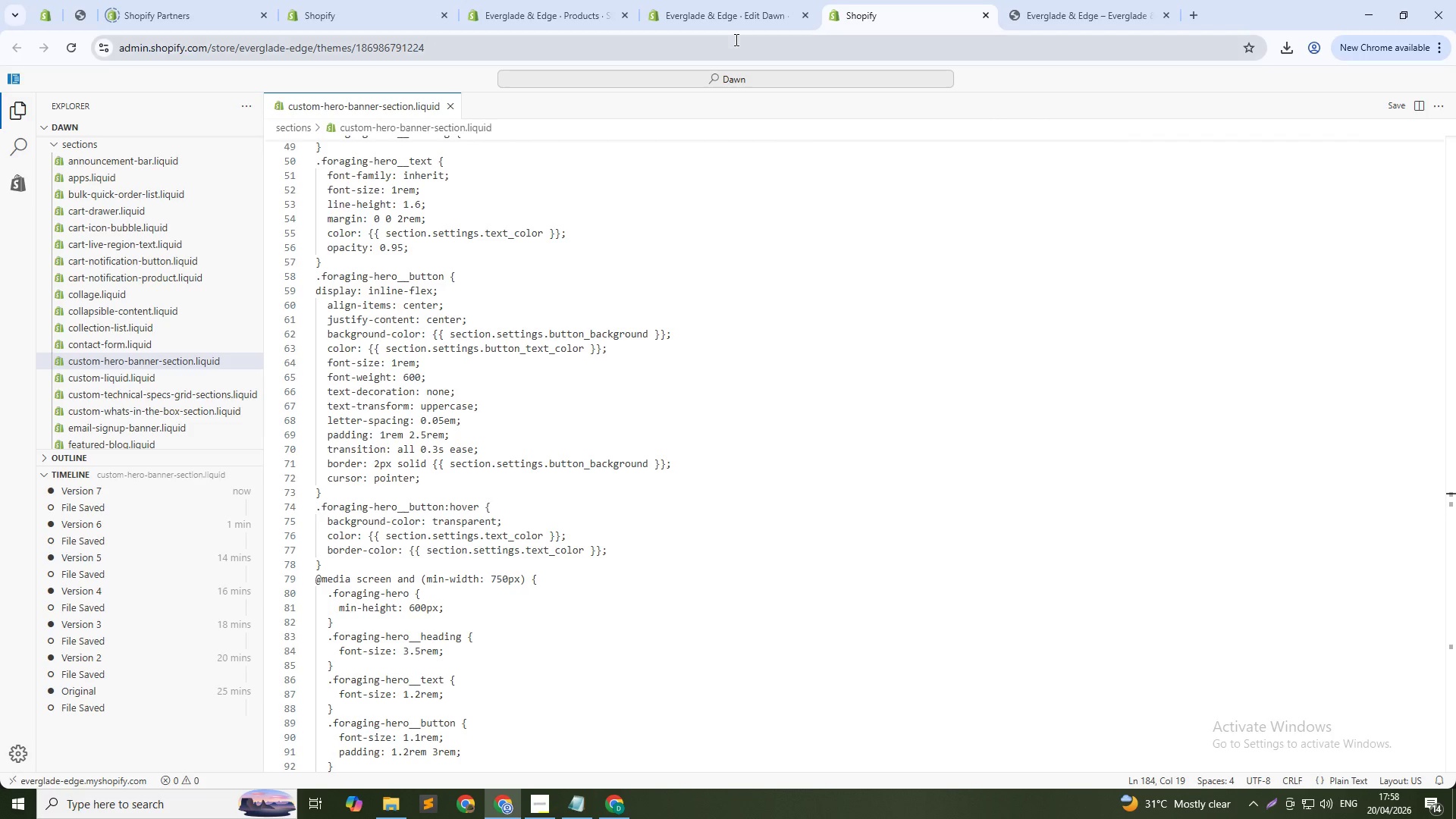 
scroll: coordinate [451, 312], scroll_direction: up, amount: 29.0
 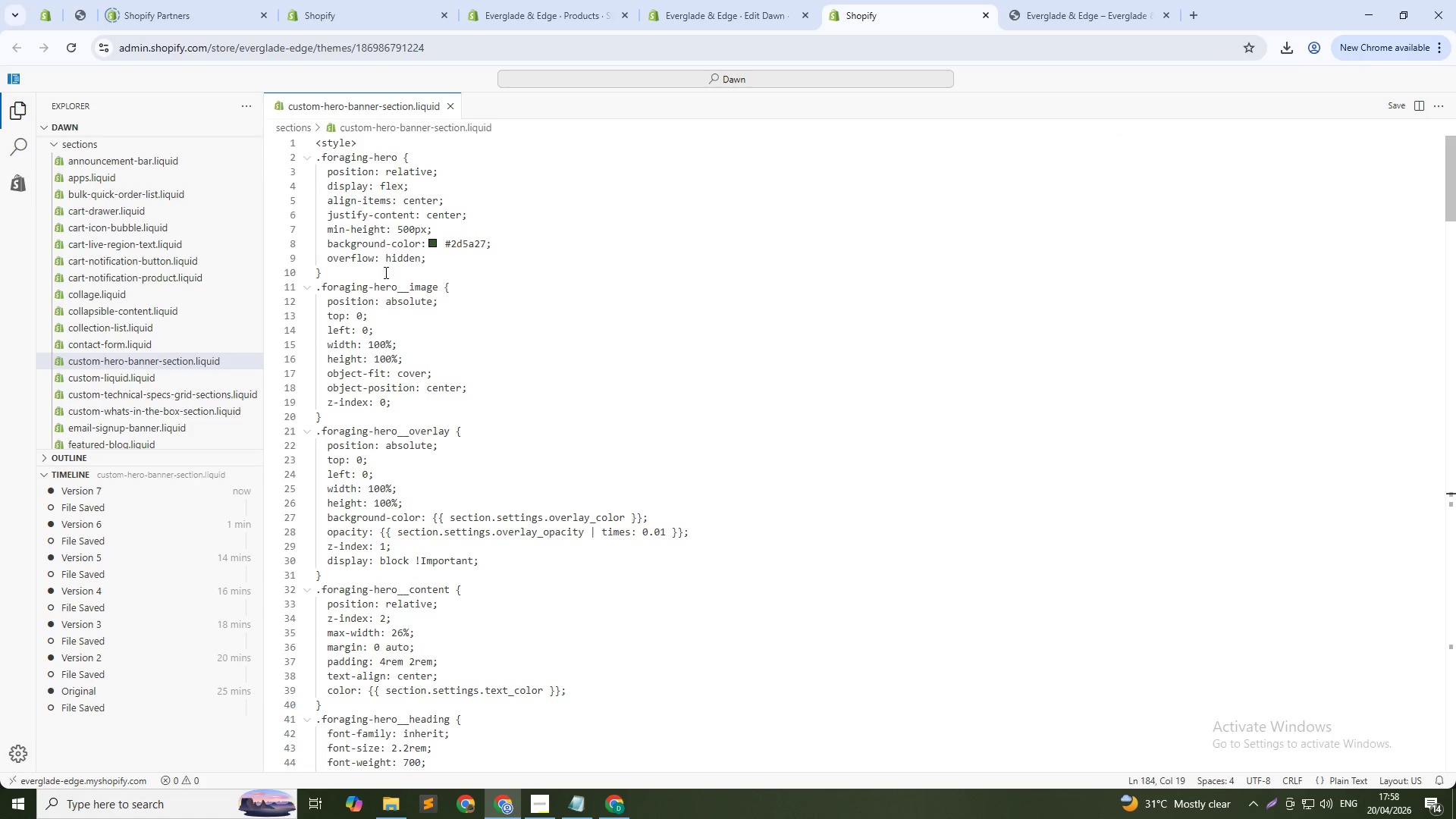 
left_click([385, 271])
 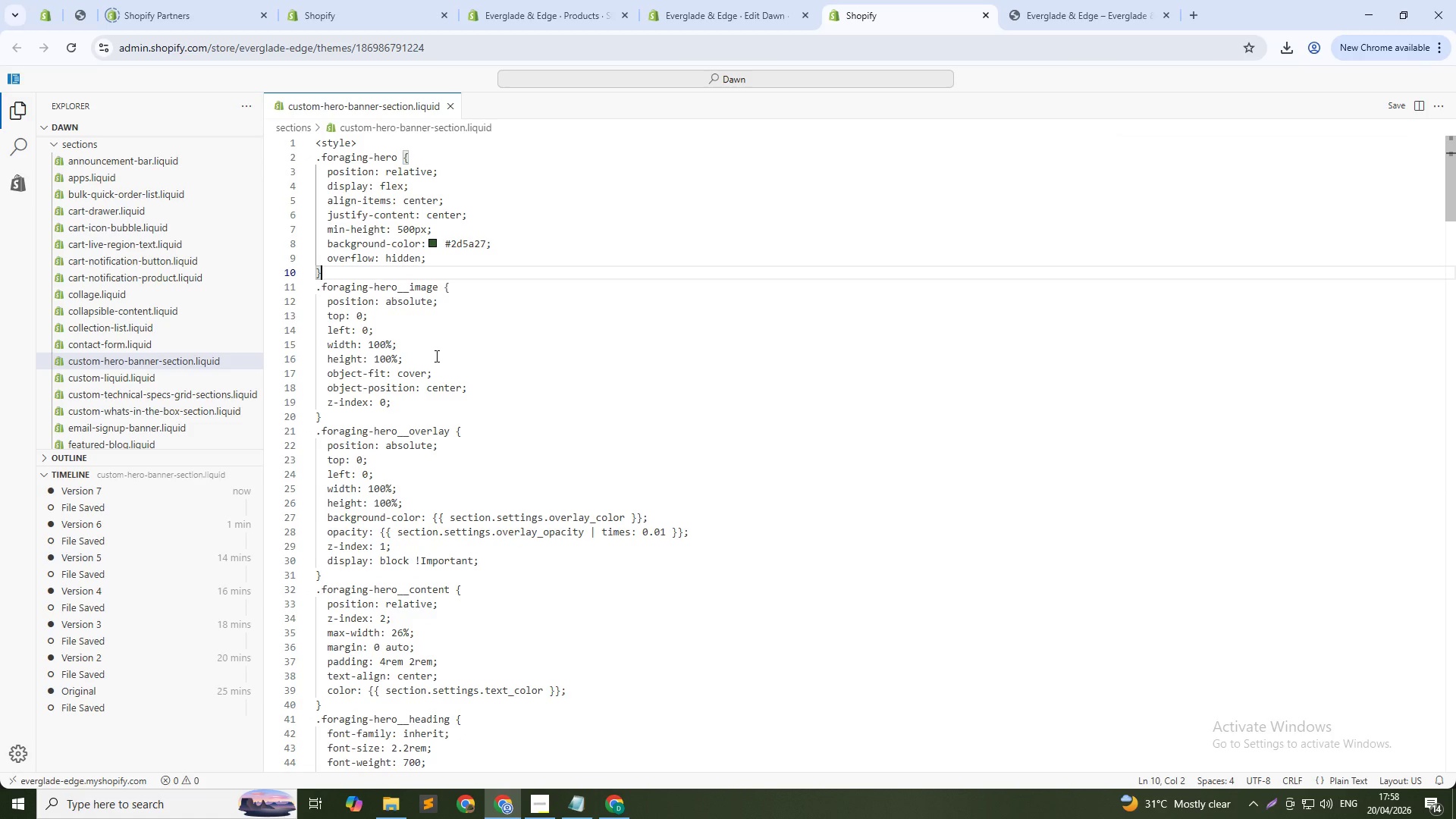 
key(Enter)
 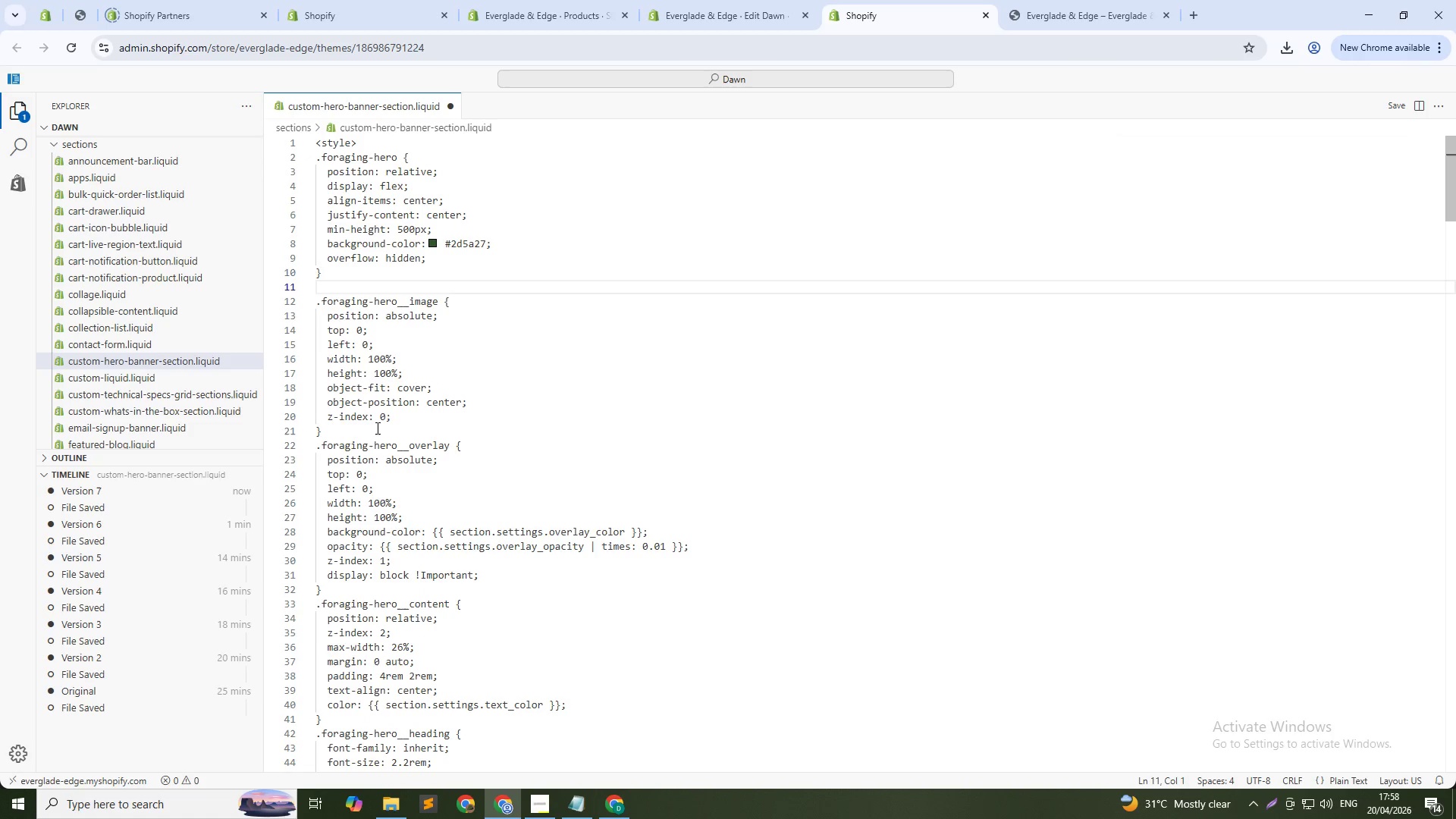 
left_click([376, 428])
 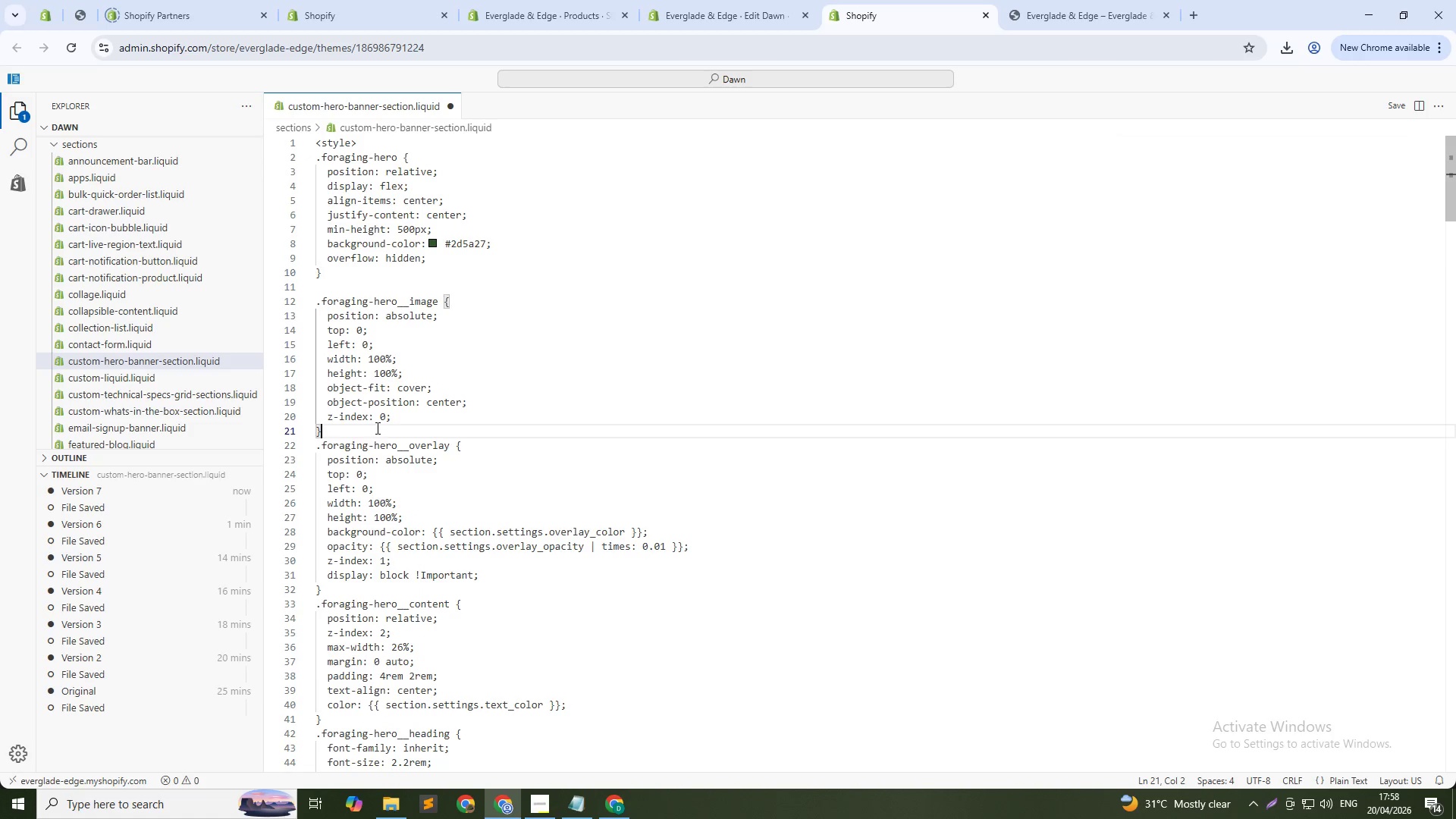 
key(Enter)
 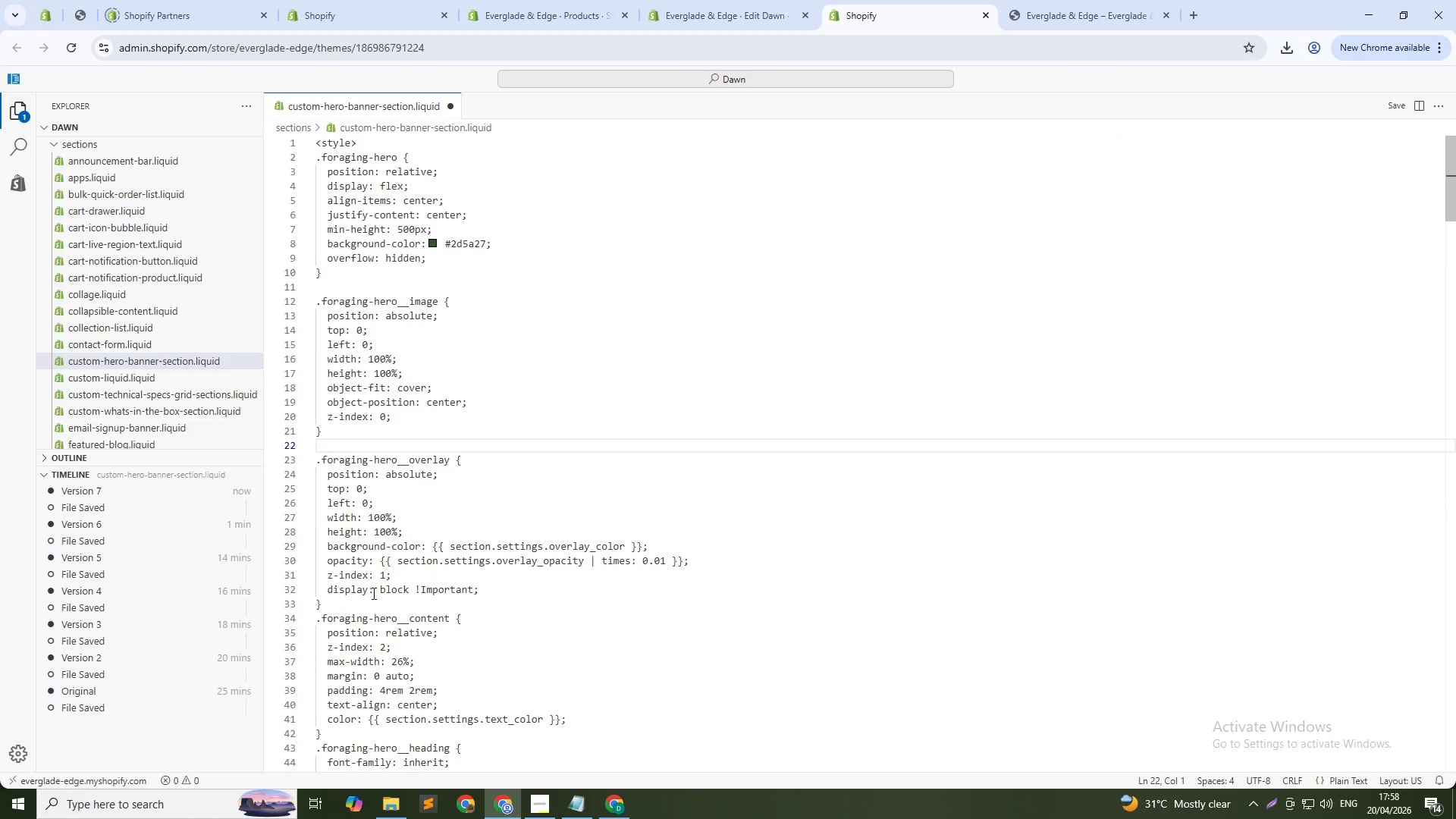 
left_click([371, 597])
 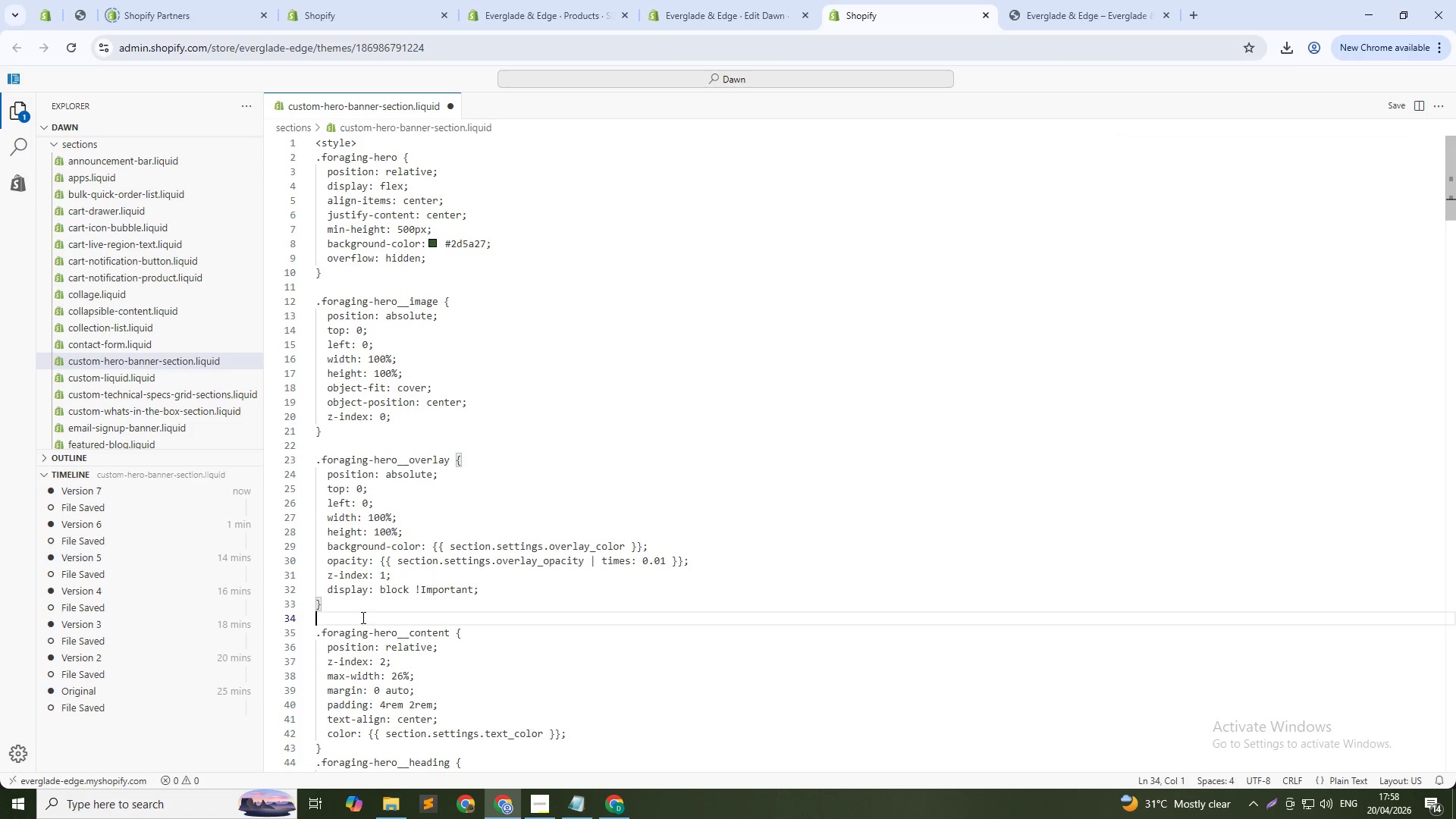 
key(Enter)
 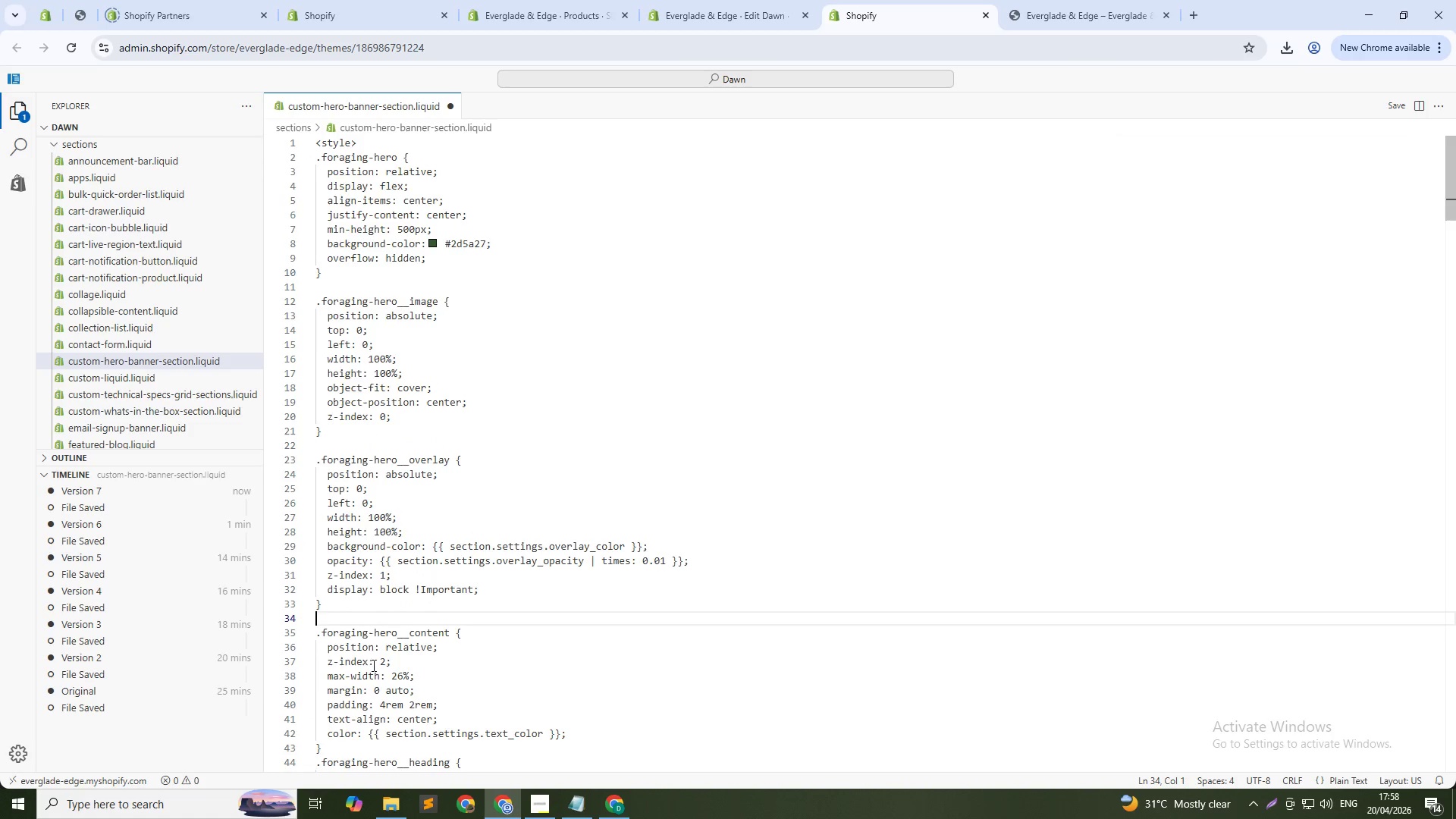 
scroll: coordinate [374, 666], scroll_direction: down, amount: 3.0
 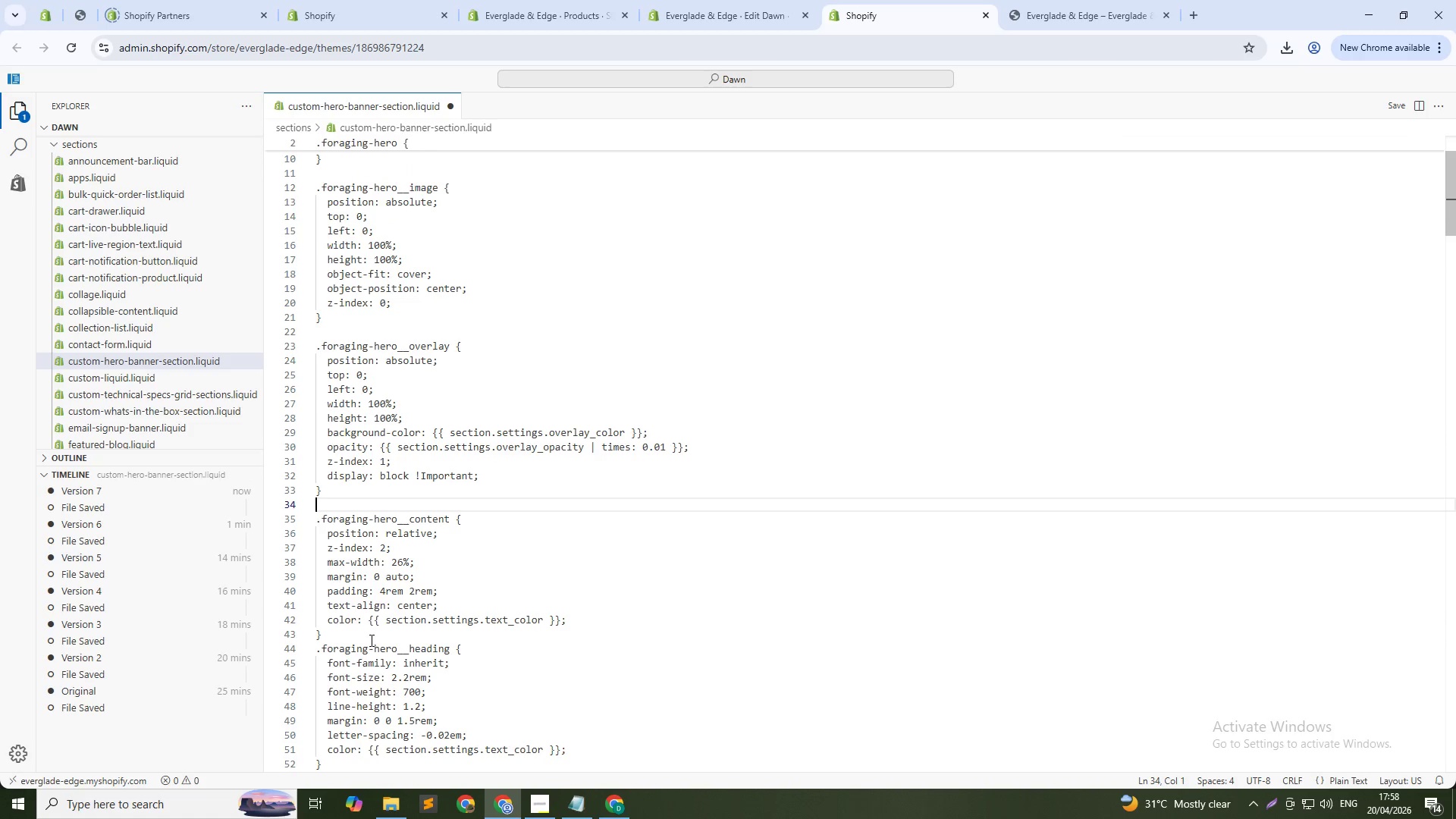 
left_click([370, 637])
 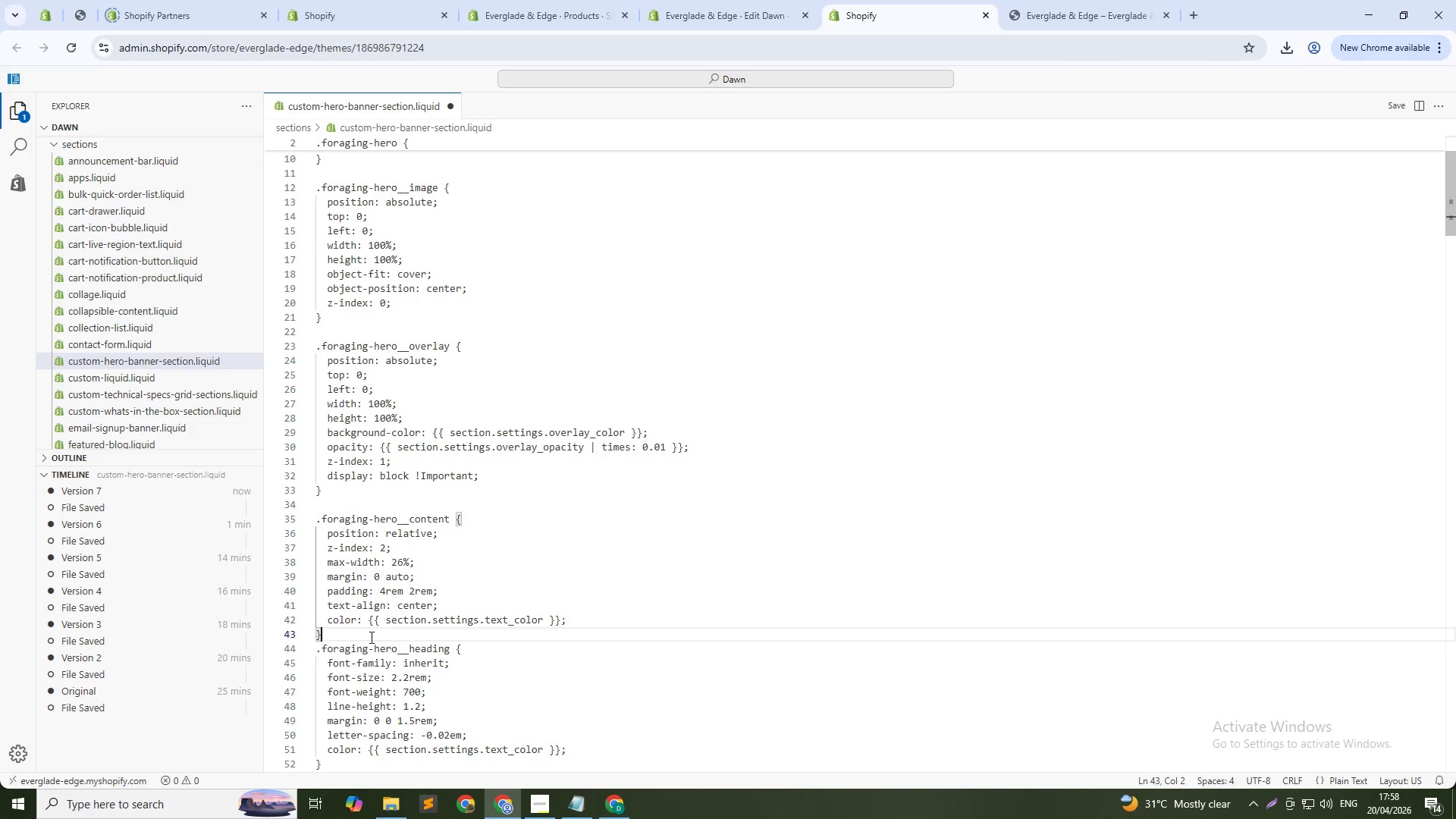 
key(Enter)
 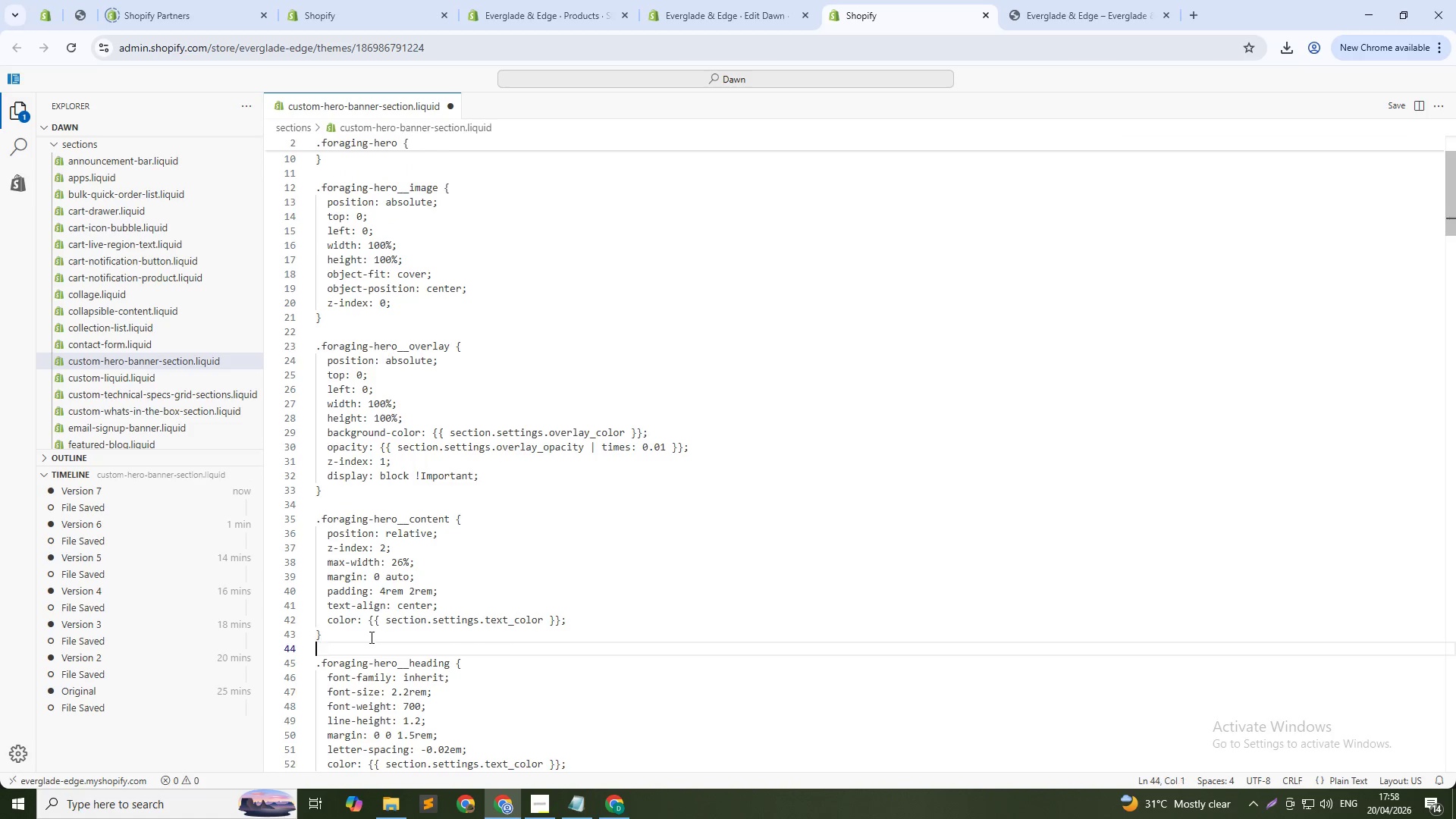 
scroll: coordinate [370, 637], scroll_direction: down, amount: 3.0
 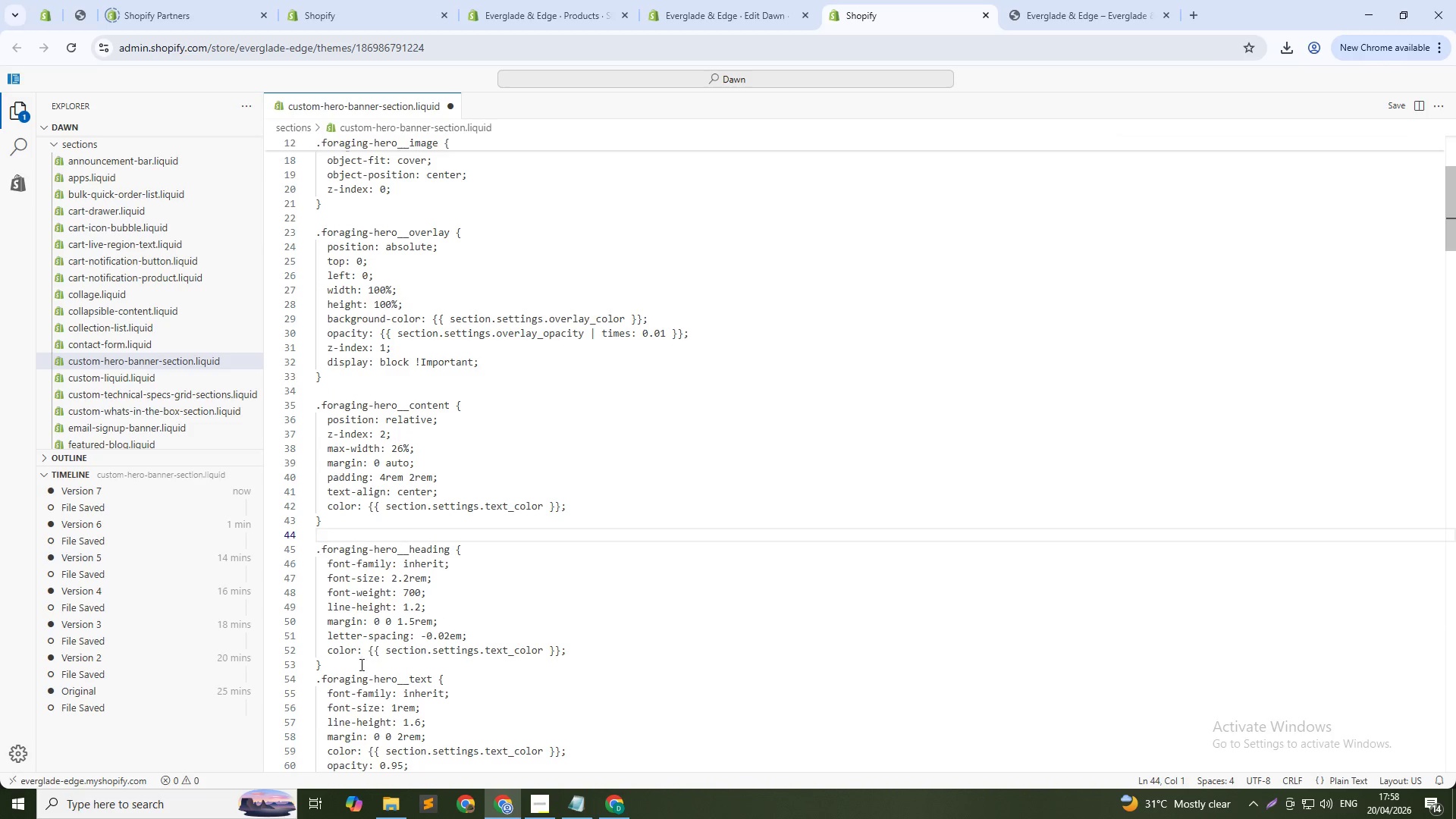 
left_click([361, 673])
 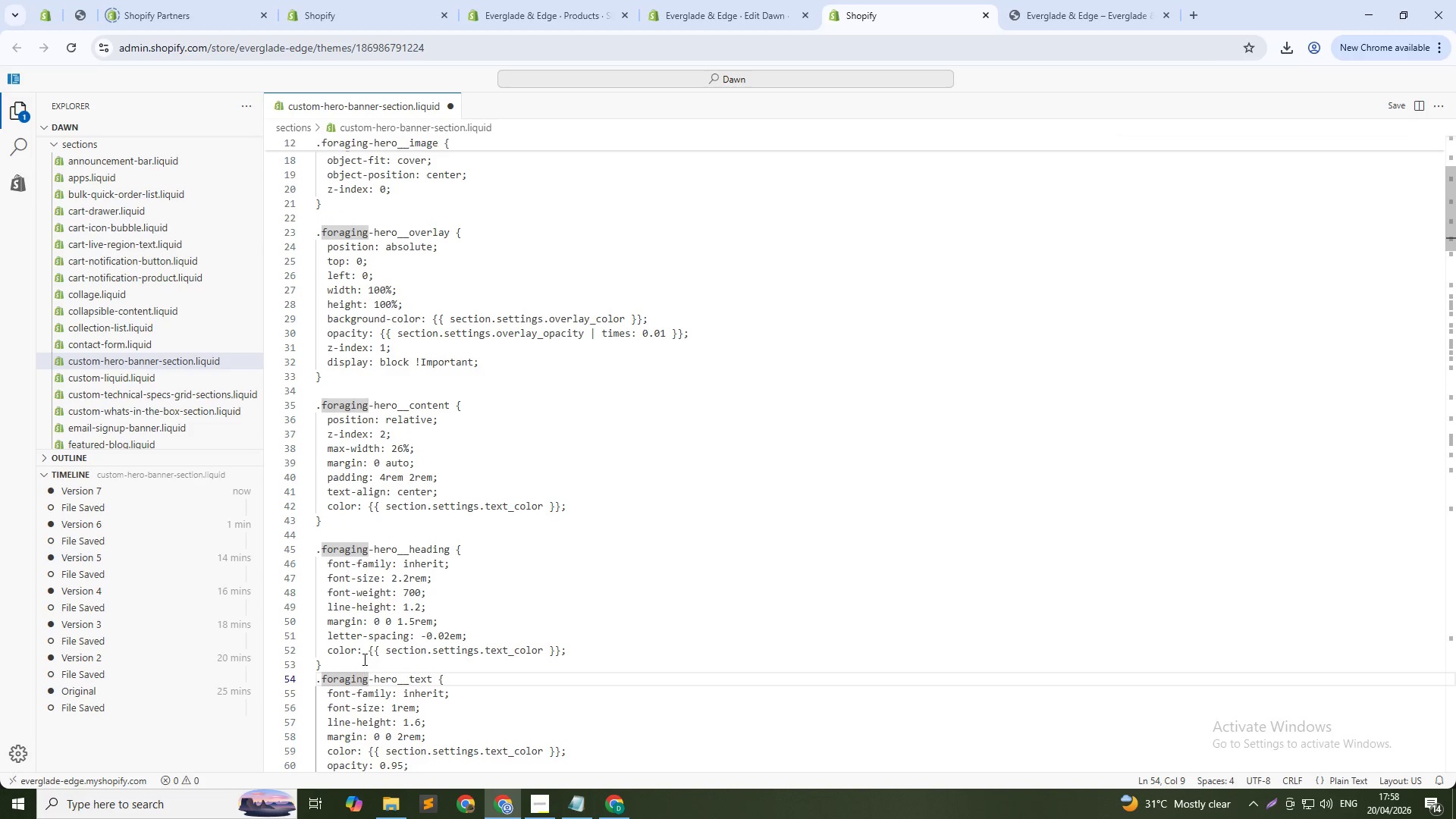 
left_click([365, 658])
 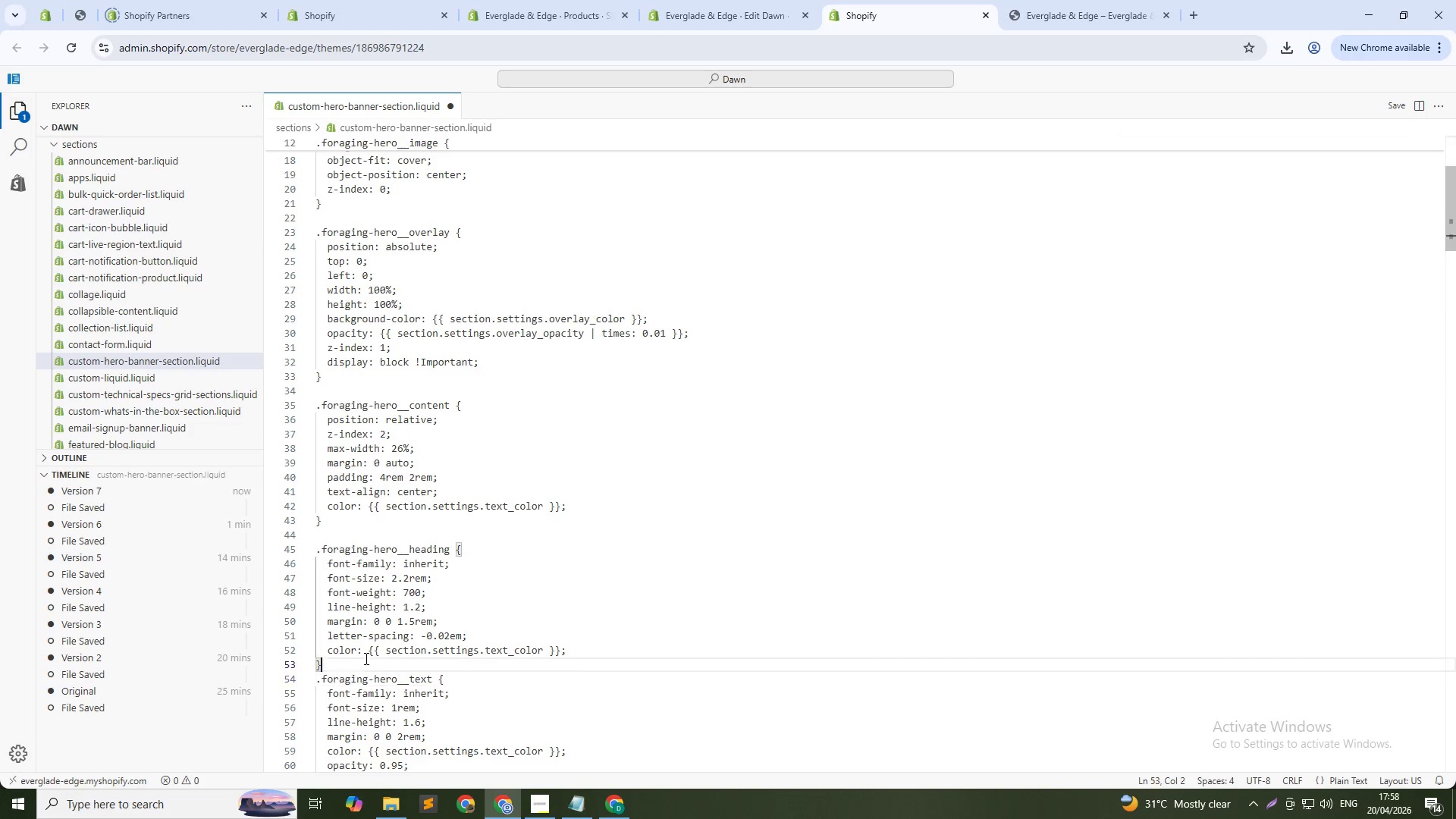 
key(Enter)
 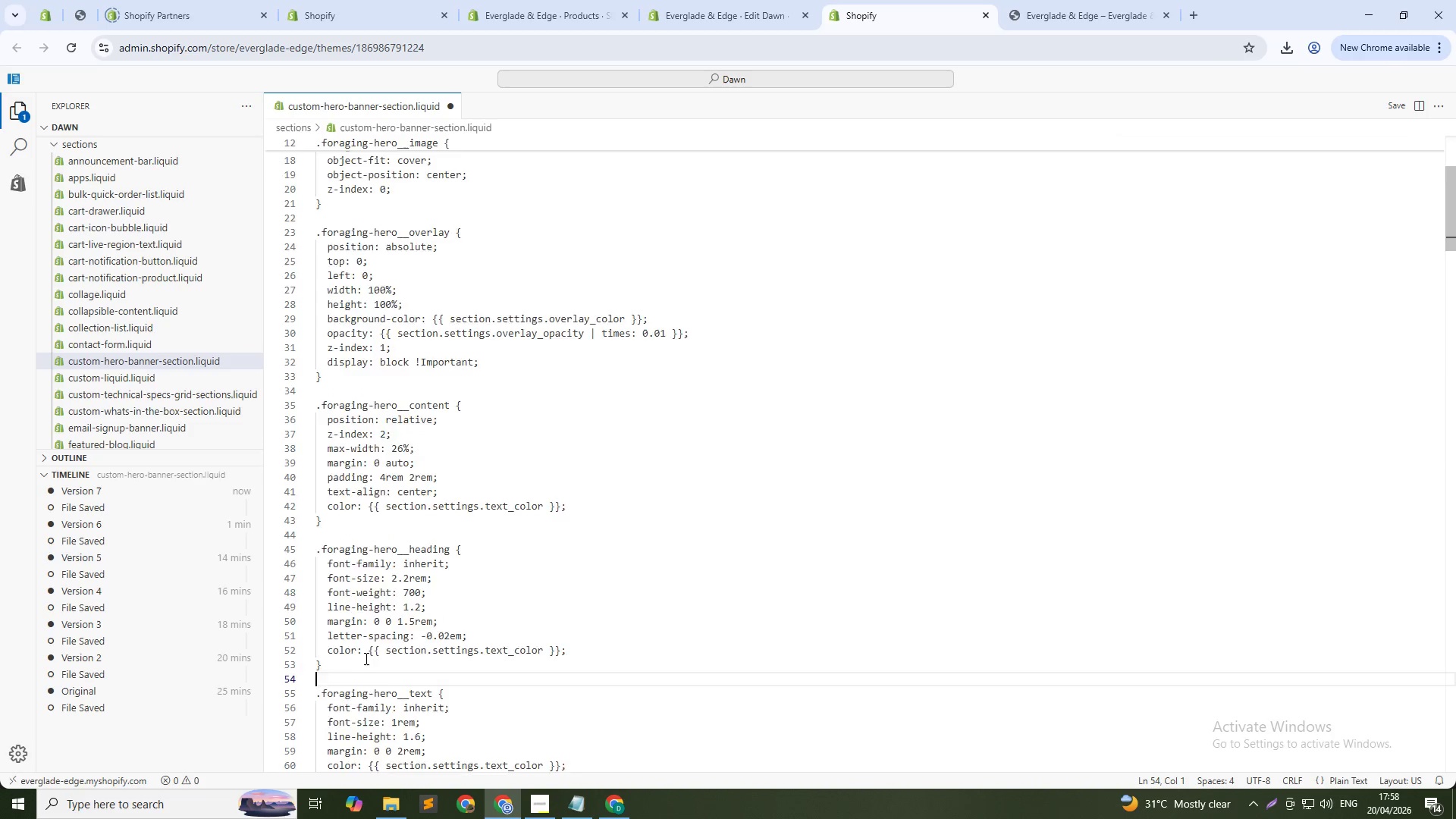 
scroll: coordinate [365, 660], scroll_direction: down, amount: 4.0
 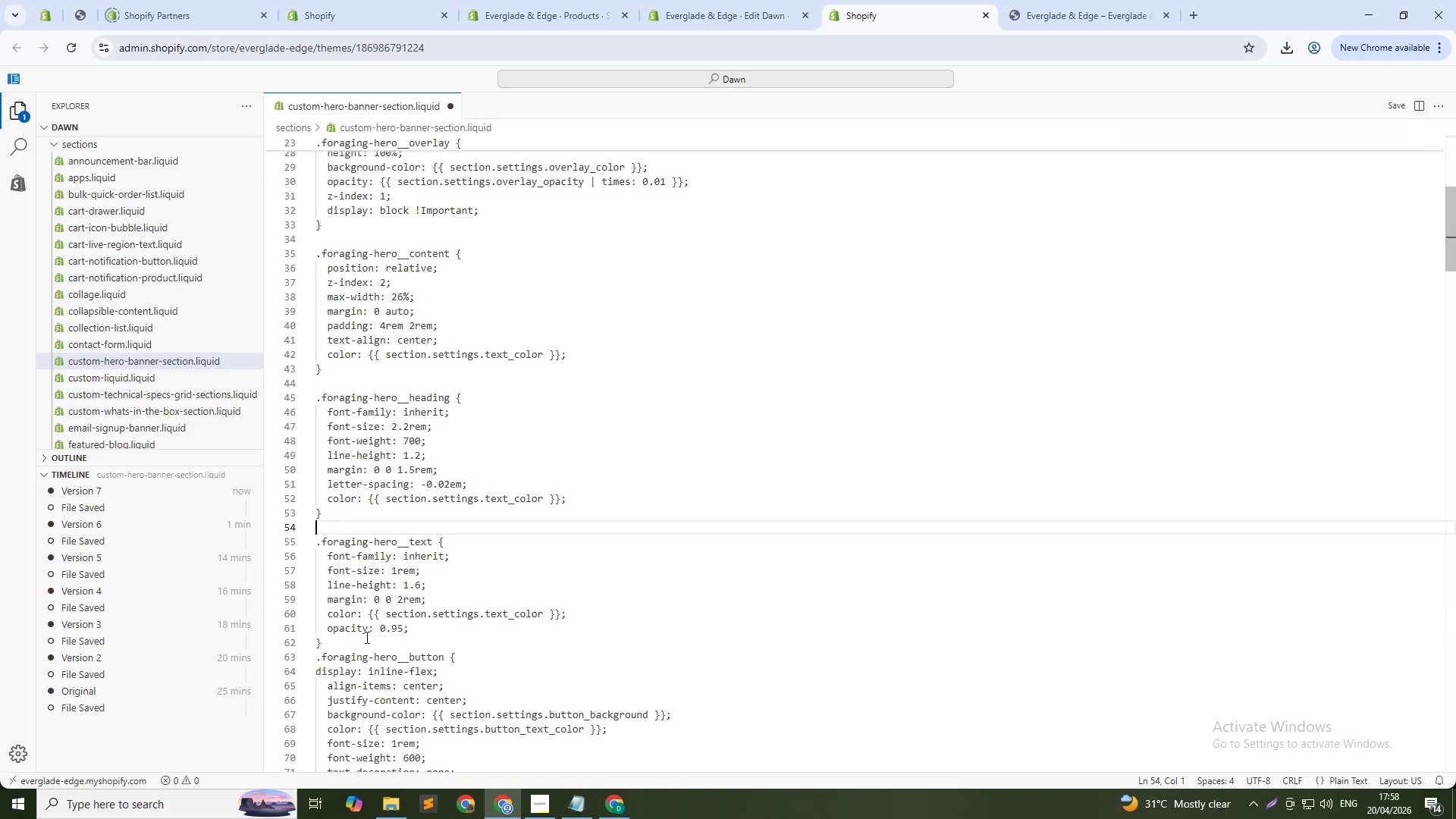 
left_click([366, 637])
 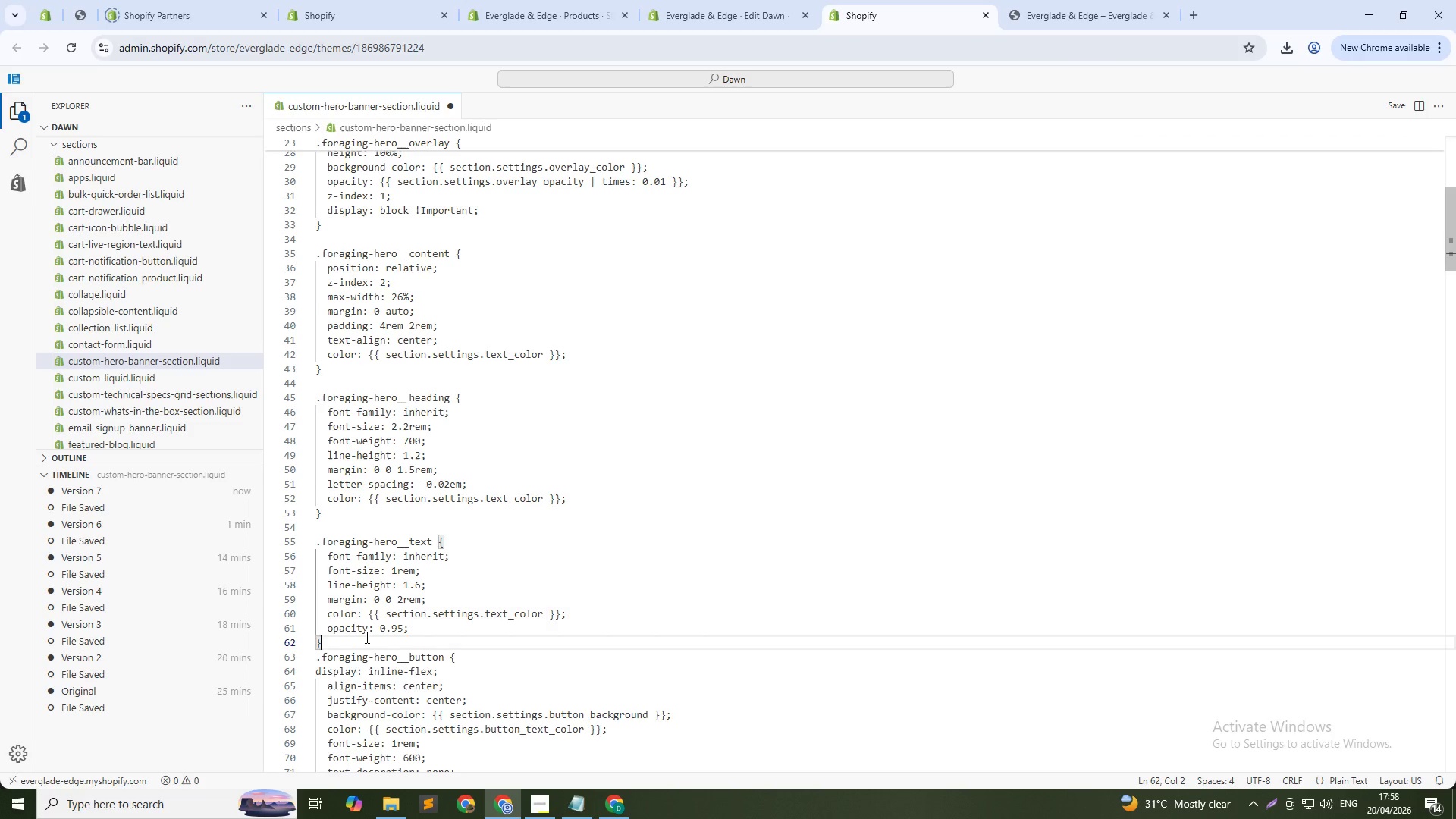 
key(Enter)
 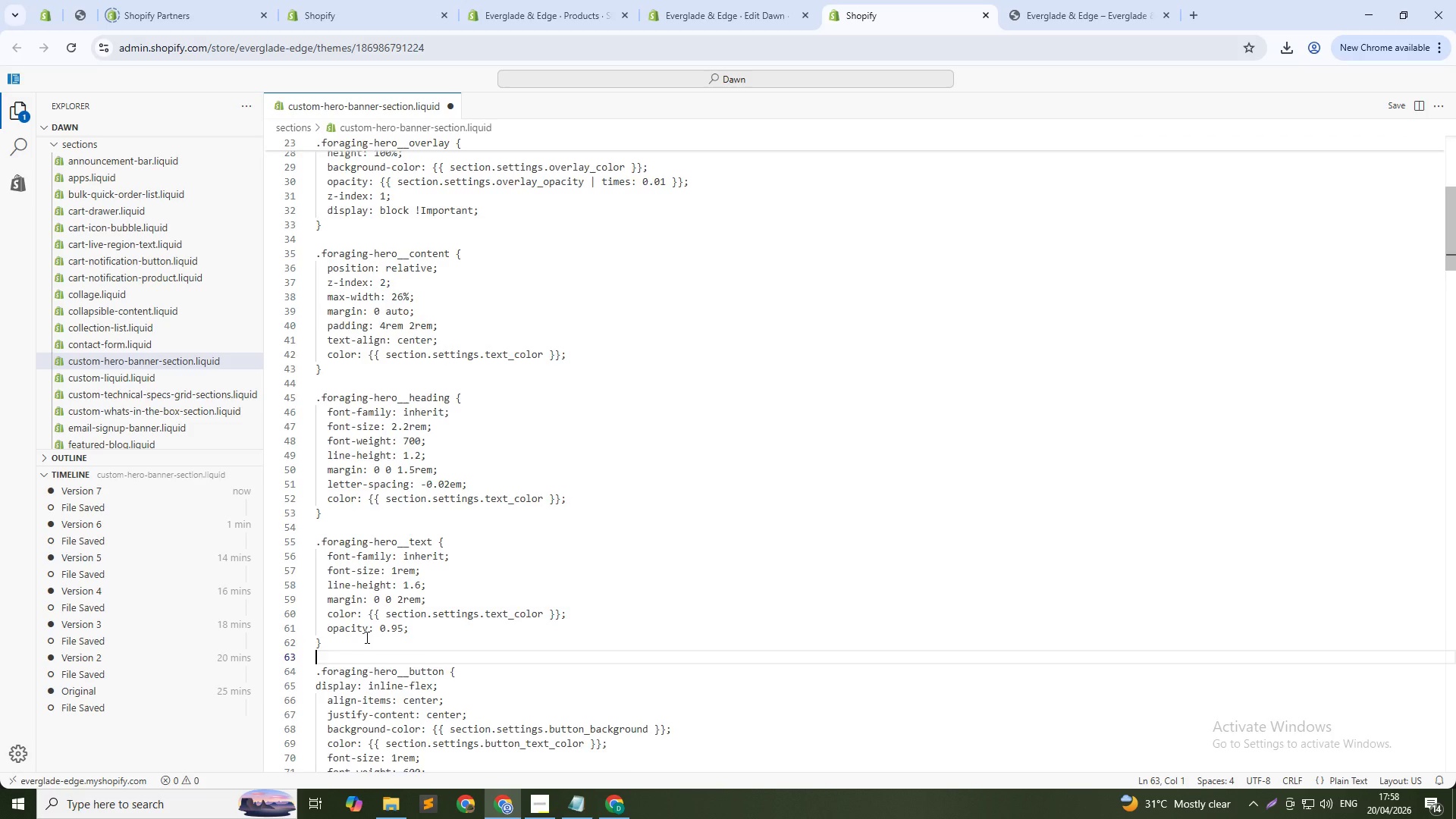 
scroll: coordinate [364, 652], scroll_direction: down, amount: 7.0
 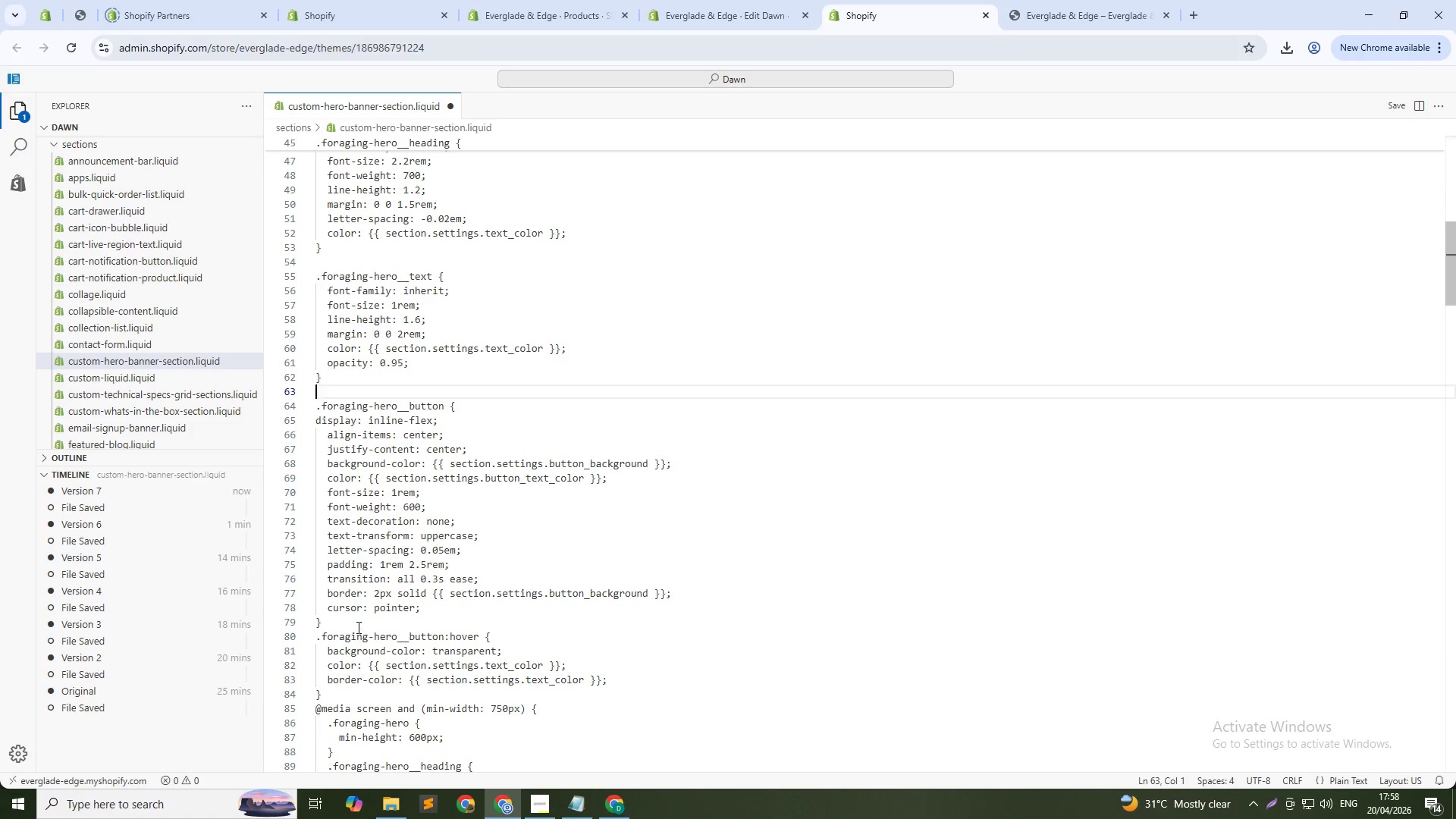 
left_click([359, 626])
 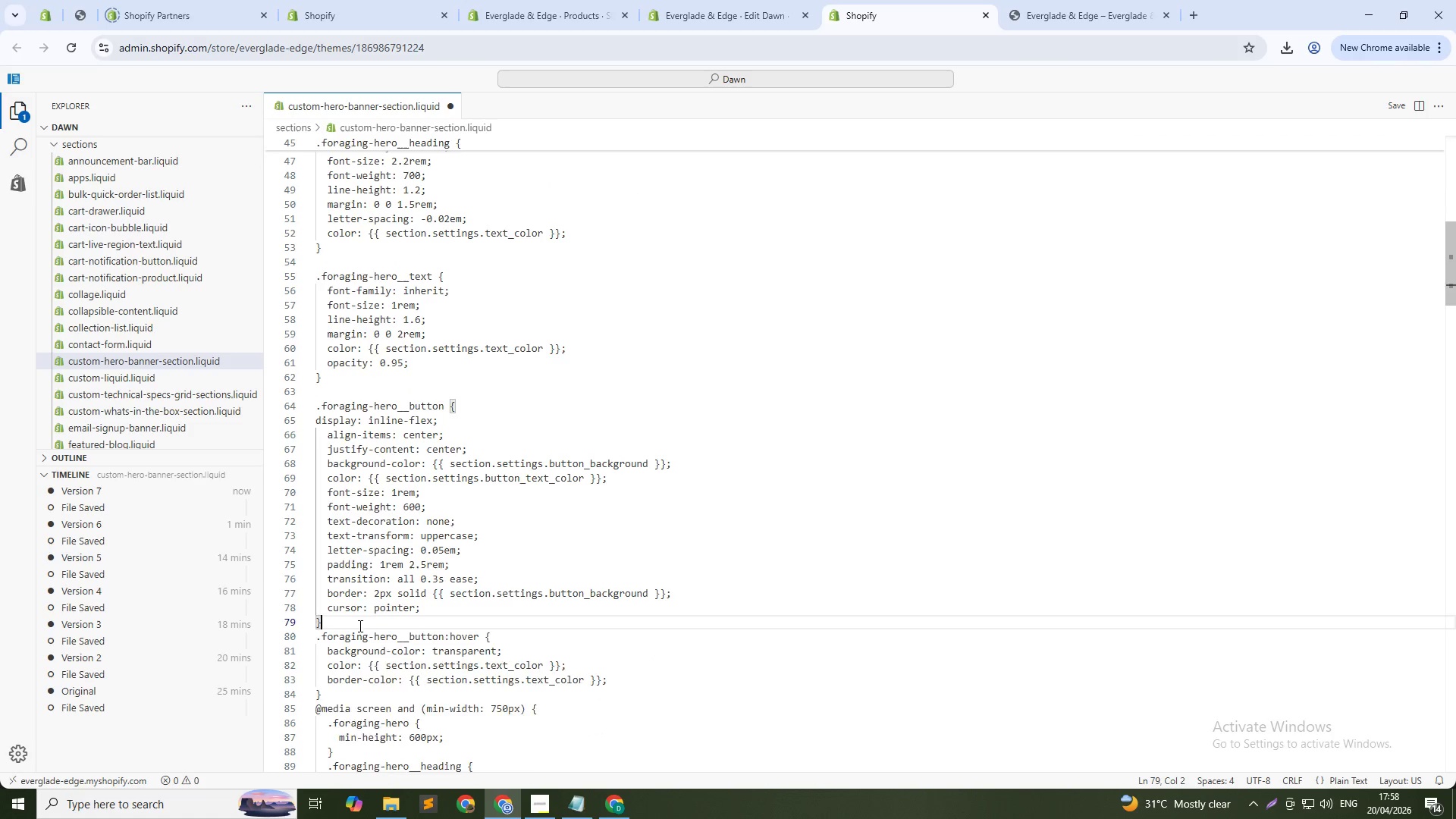 
key(Enter)
 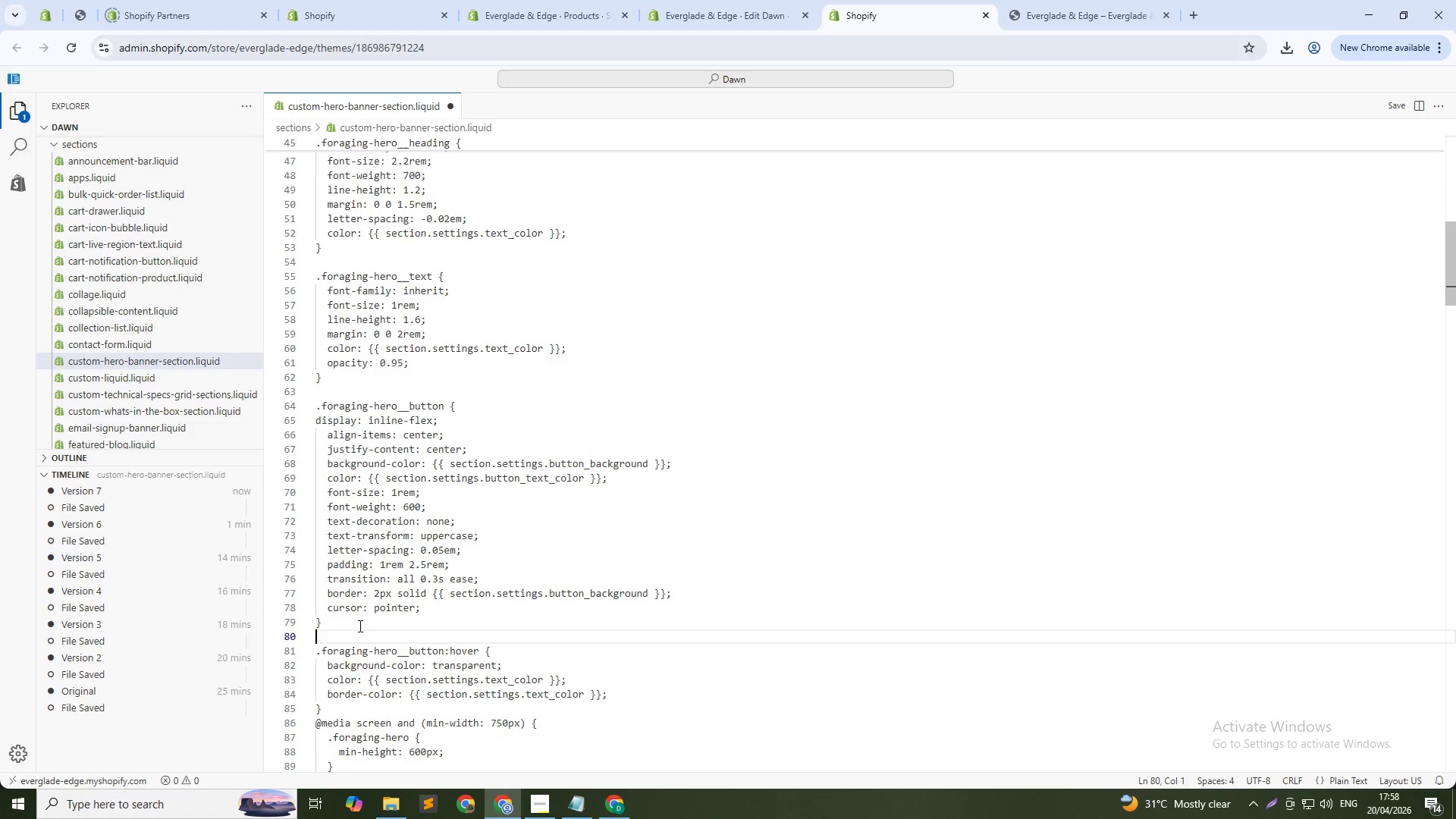 
scroll: coordinate [359, 626], scroll_direction: down, amount: 3.0
 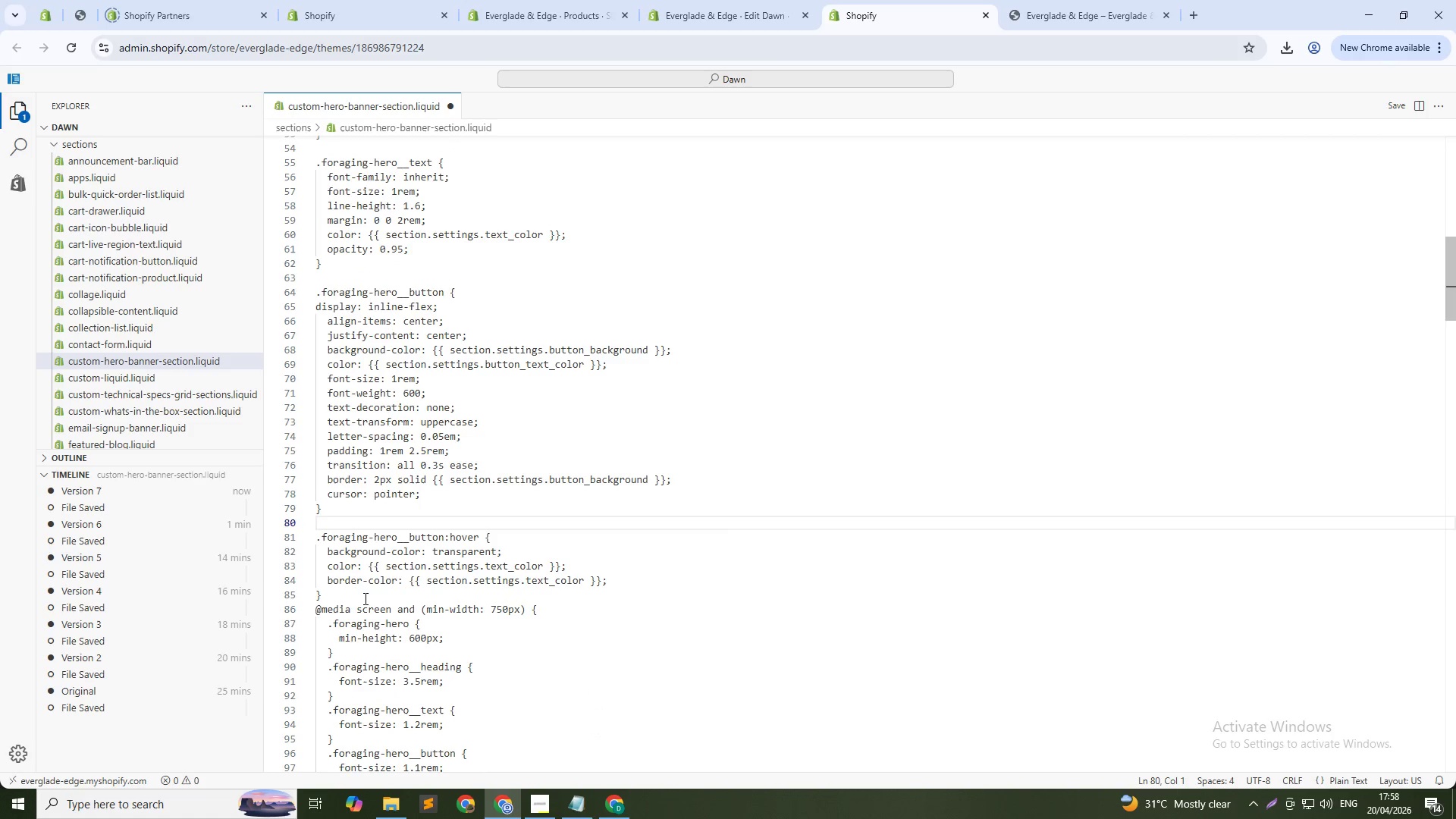 
left_click([366, 594])
 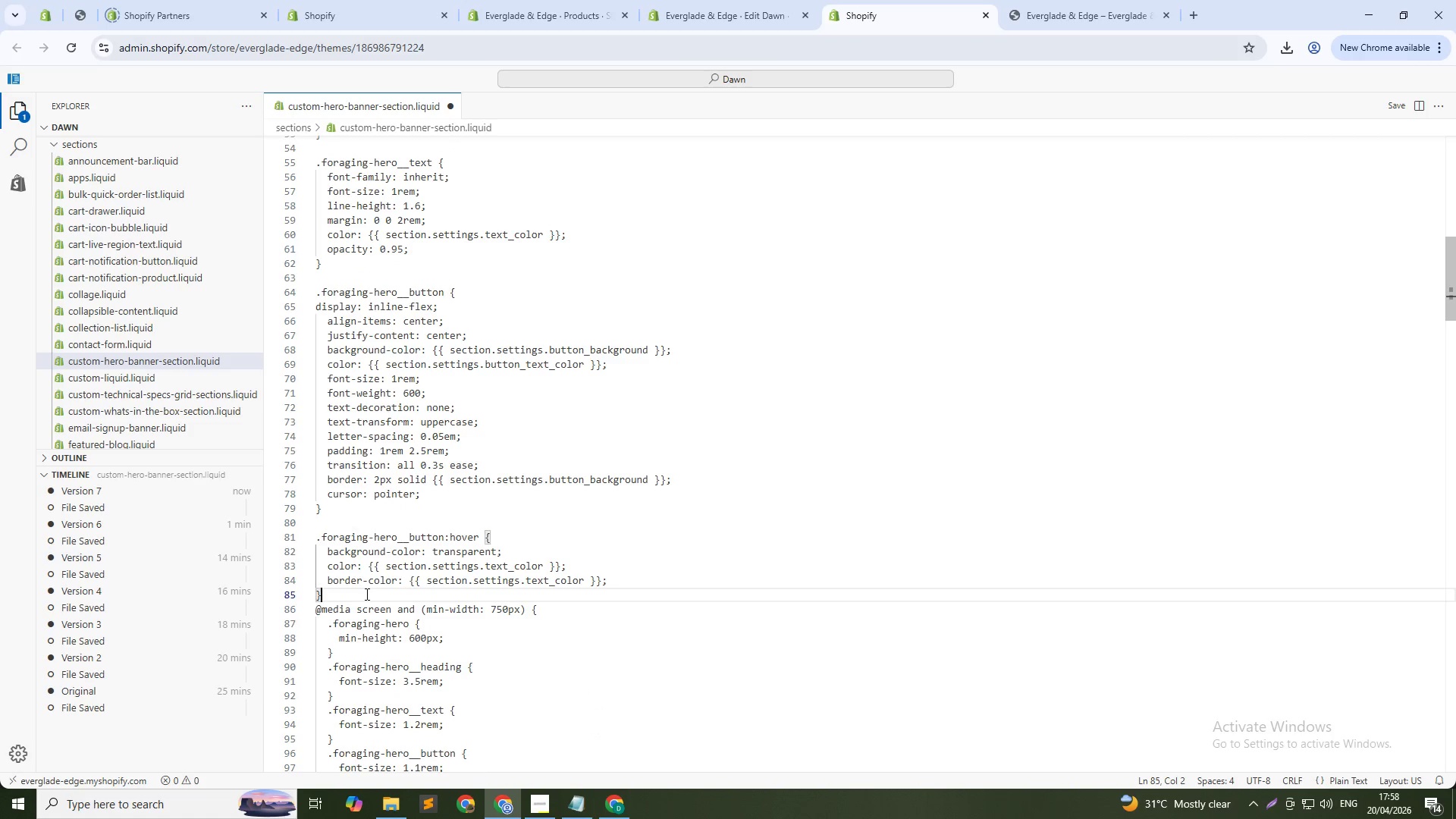 
key(Enter)
 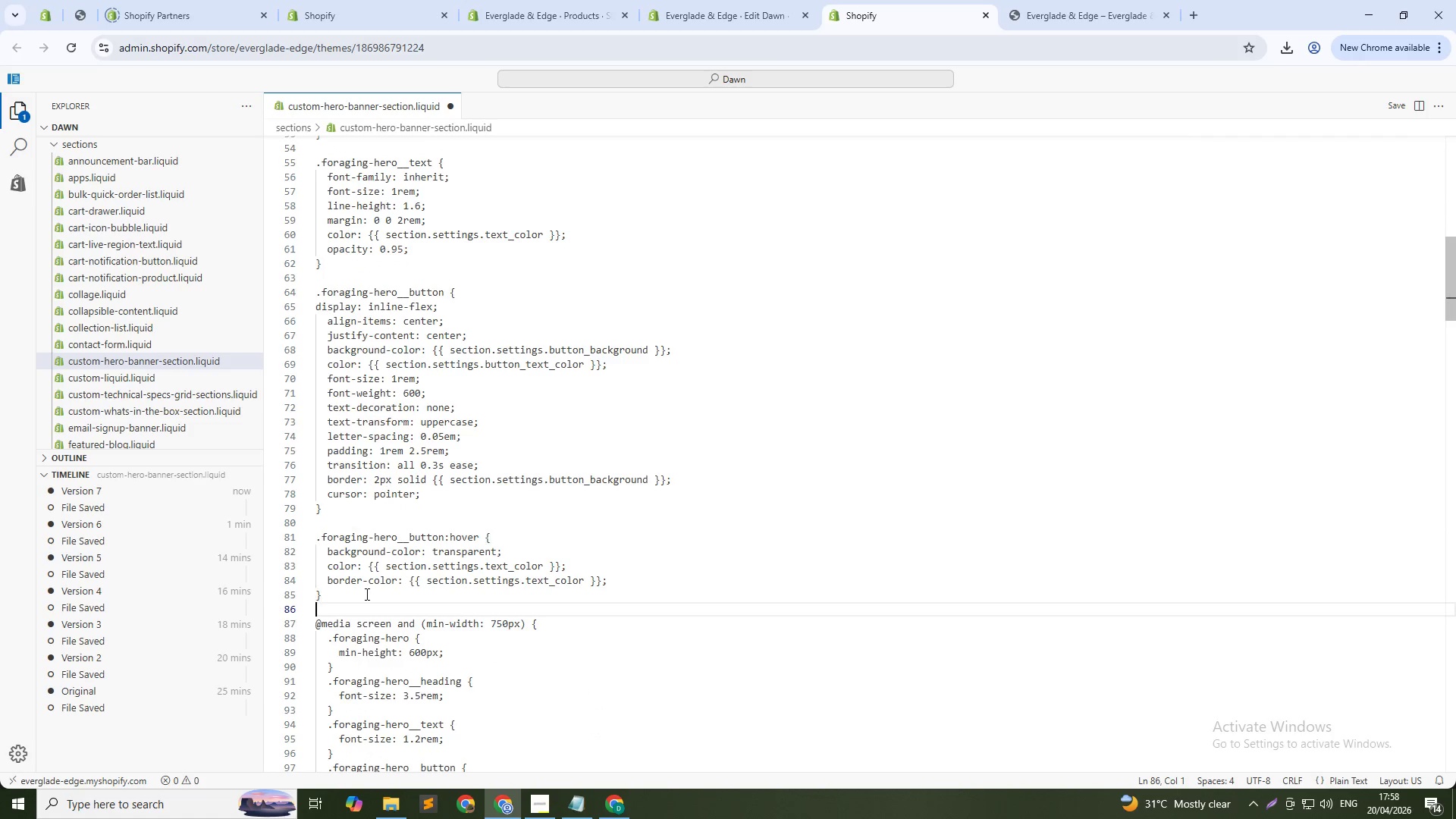 
scroll: coordinate [368, 596], scroll_direction: down, amount: 4.0
 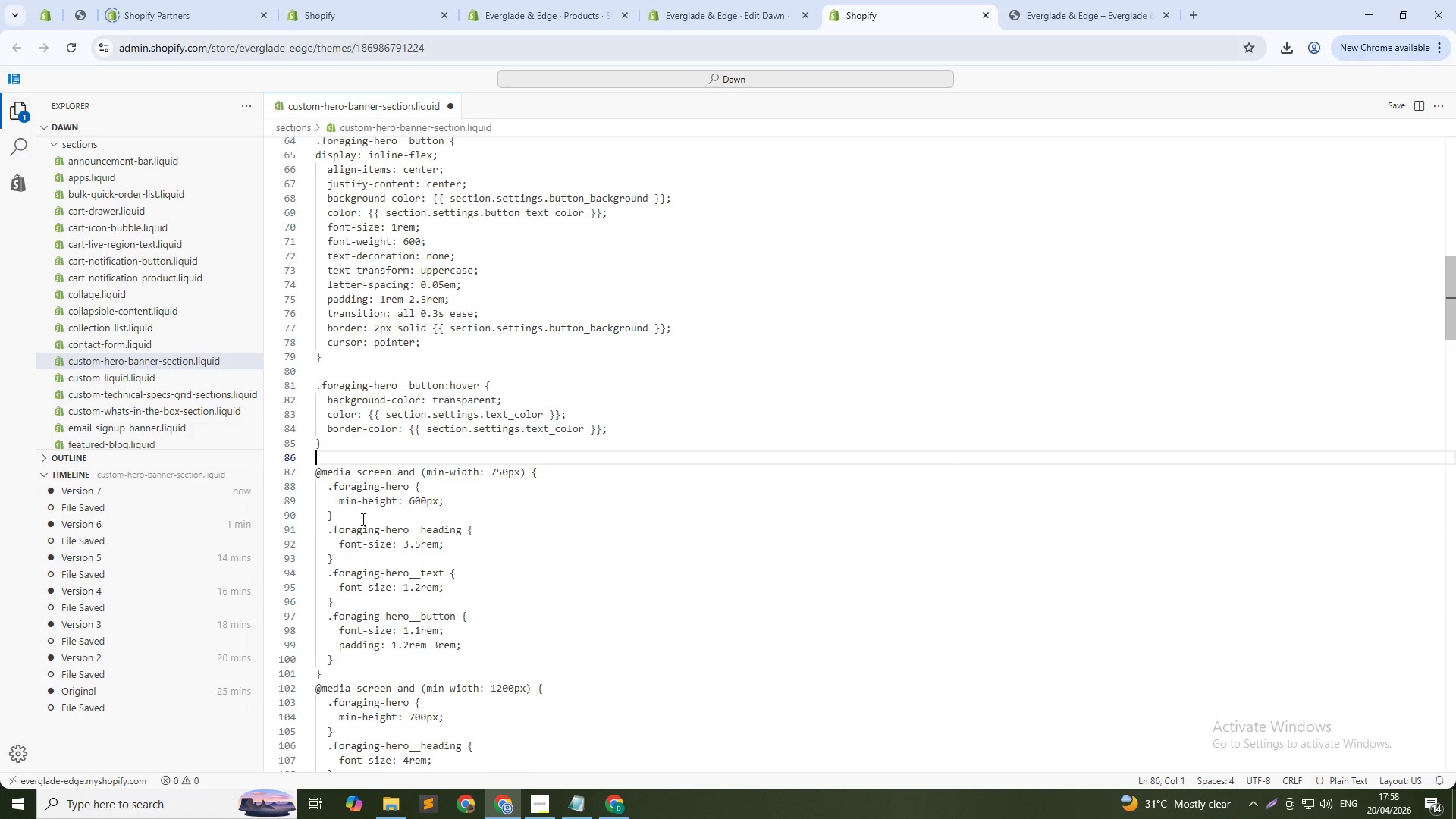 
left_click([353, 513])
 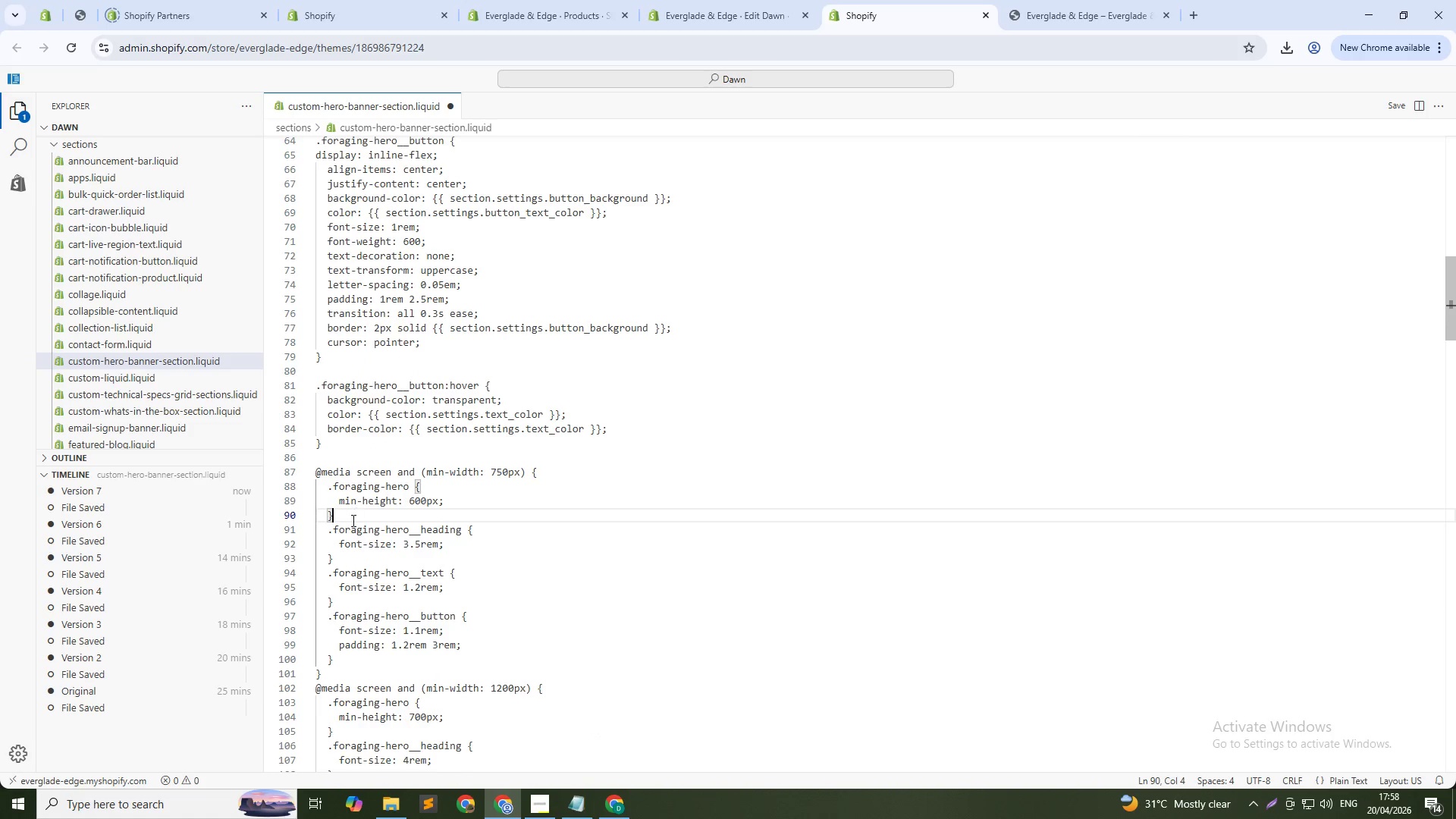 
key(Enter)
 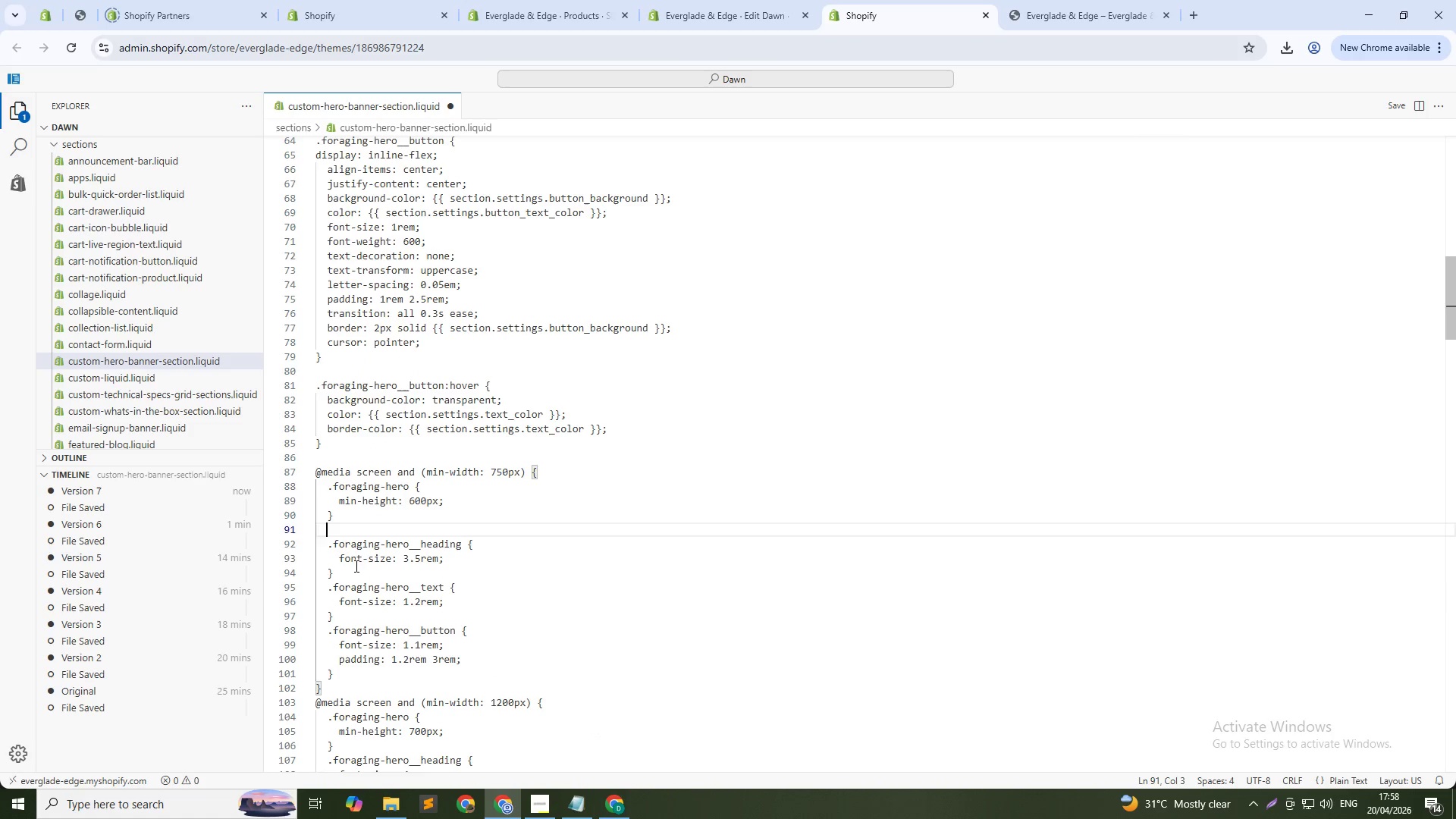 
left_click([357, 569])
 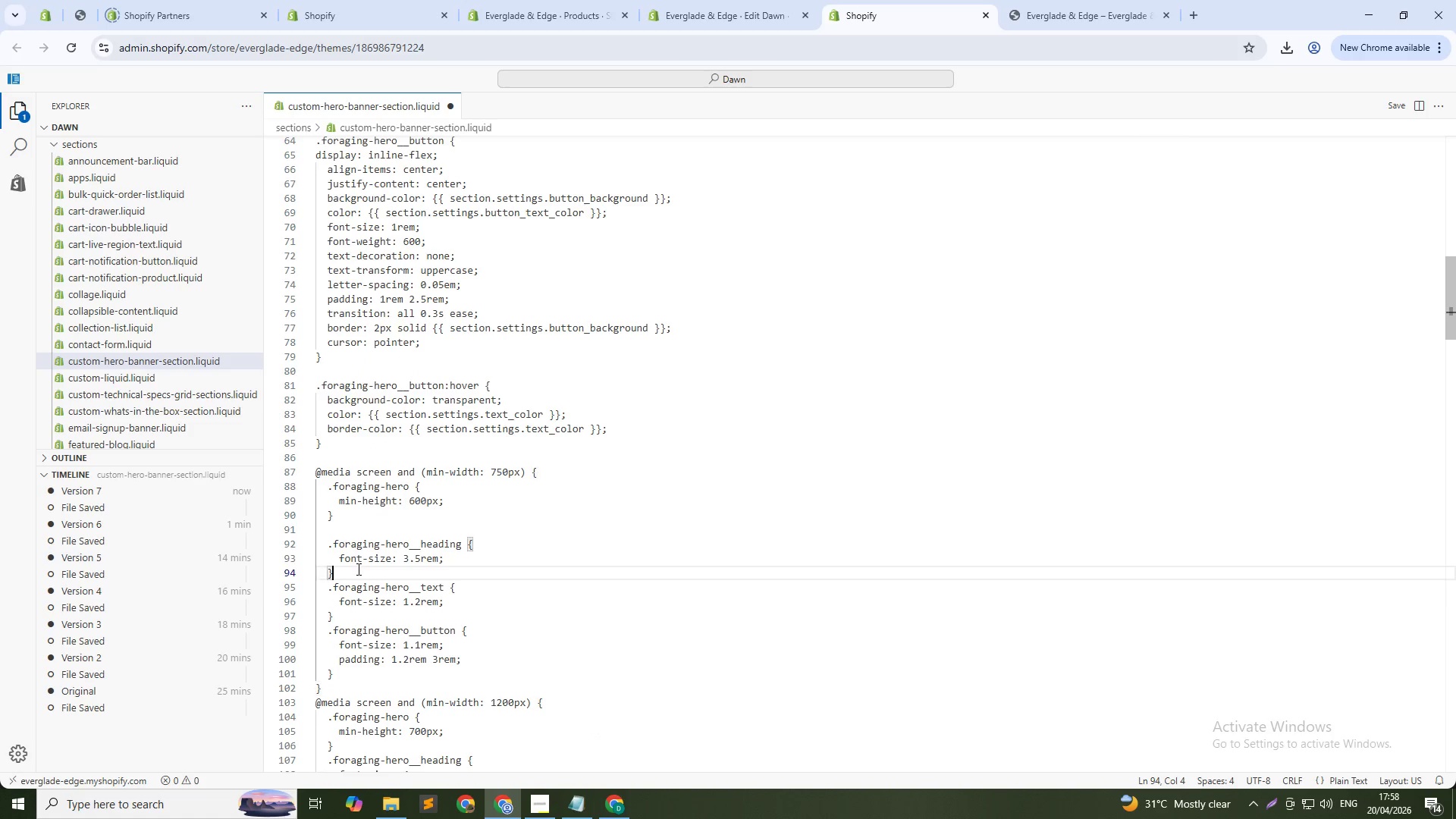 
key(Enter)
 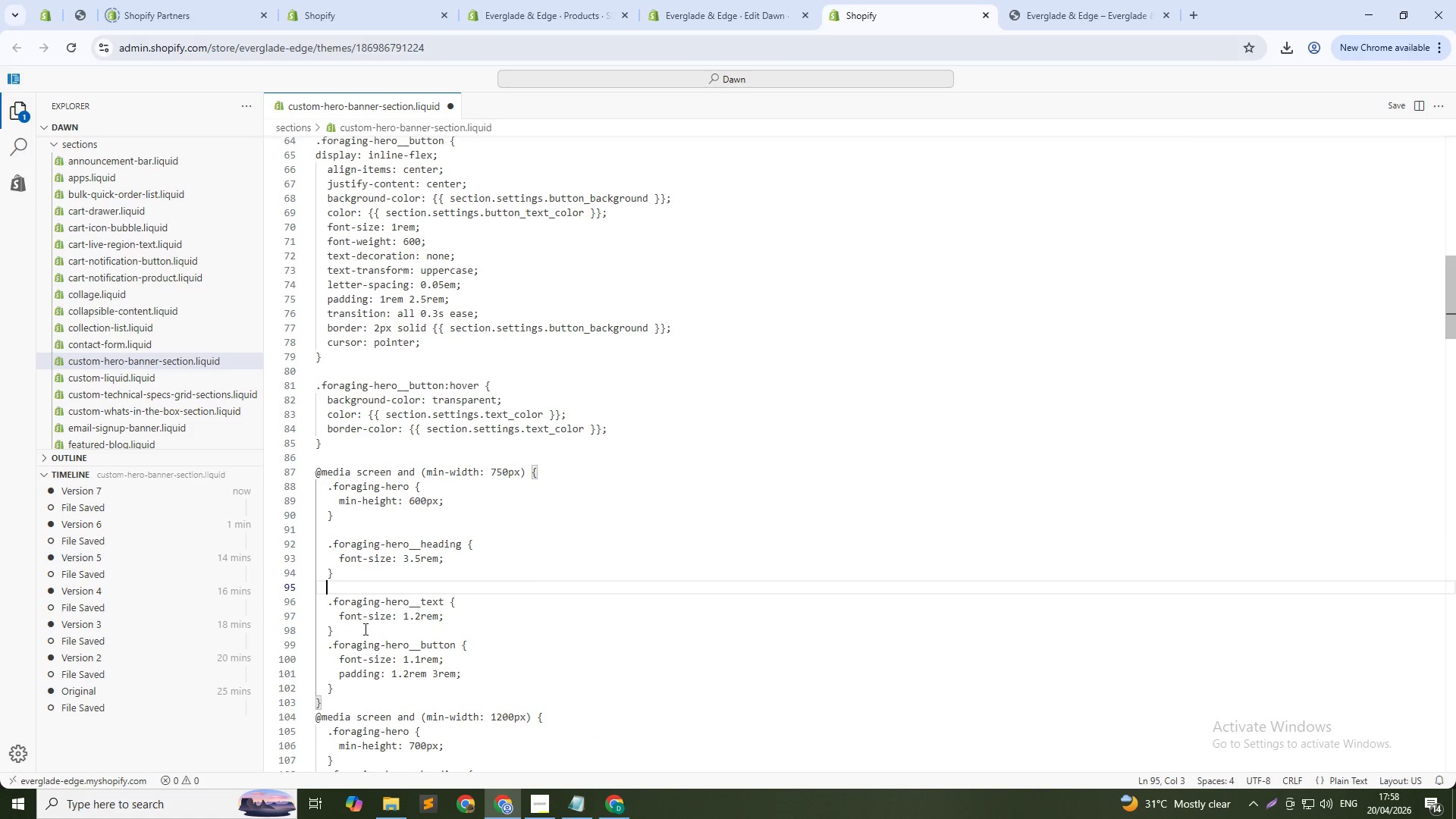 
left_click([364, 629])
 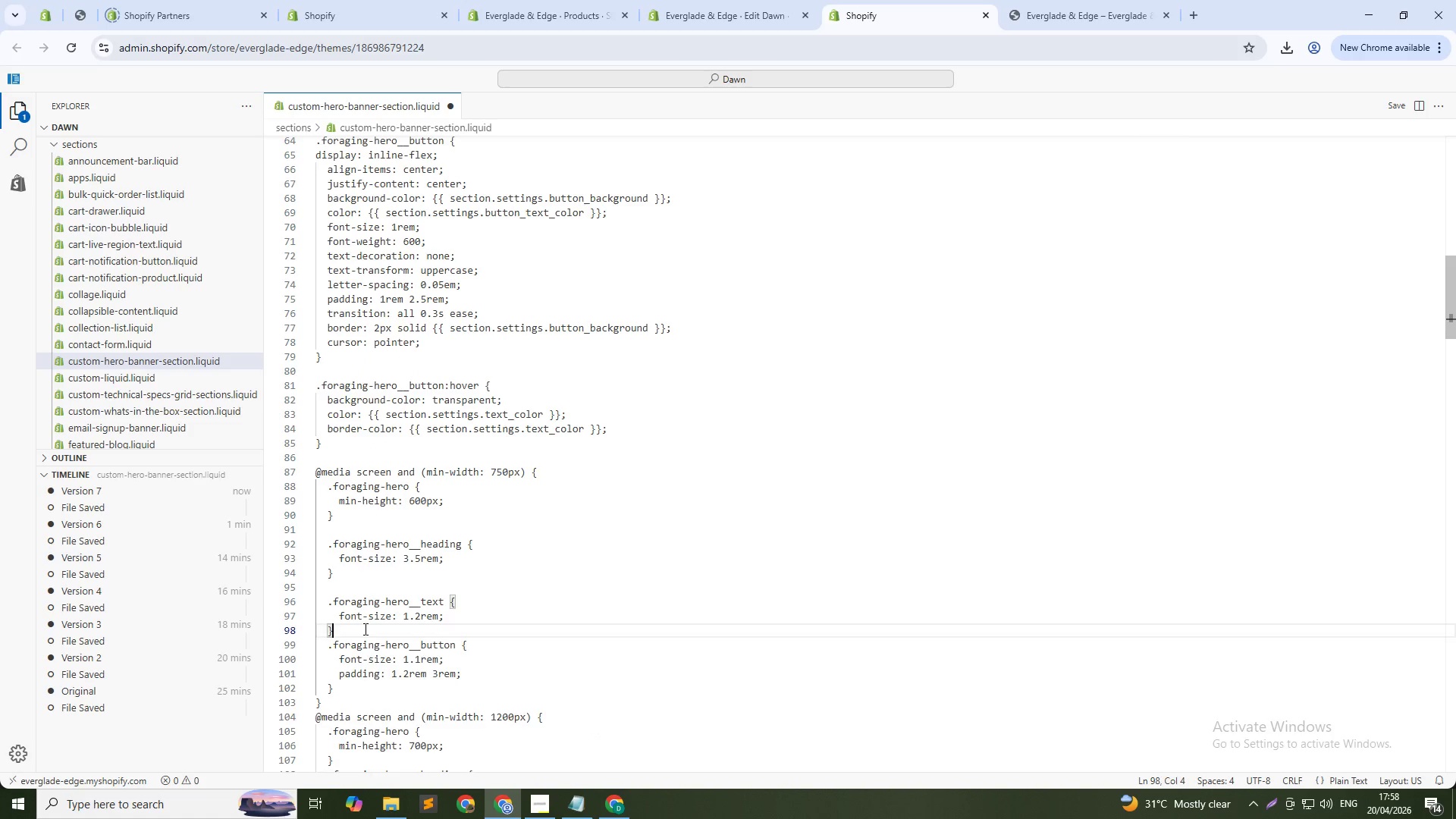 
key(Enter)
 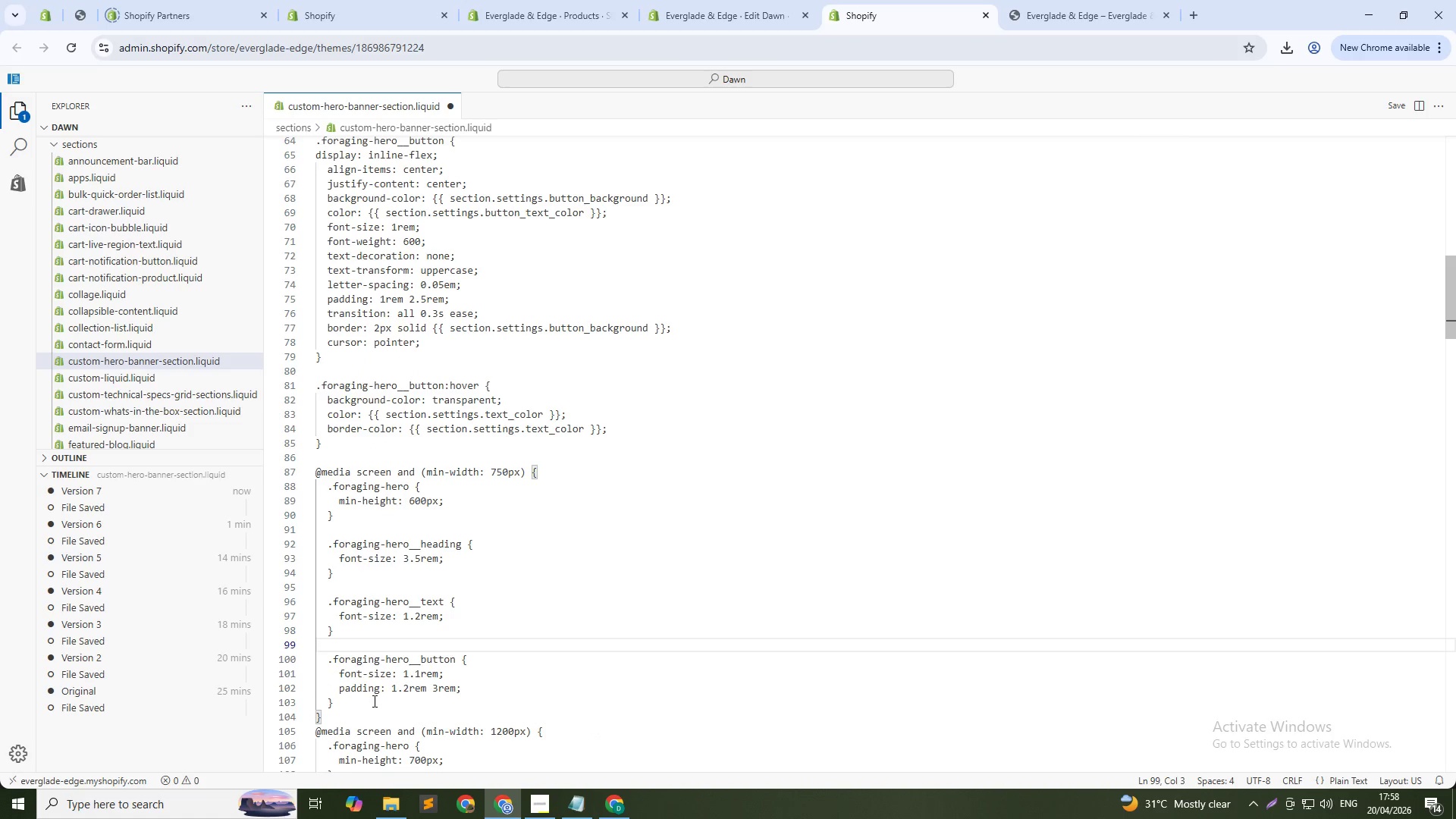 
left_click([374, 704])
 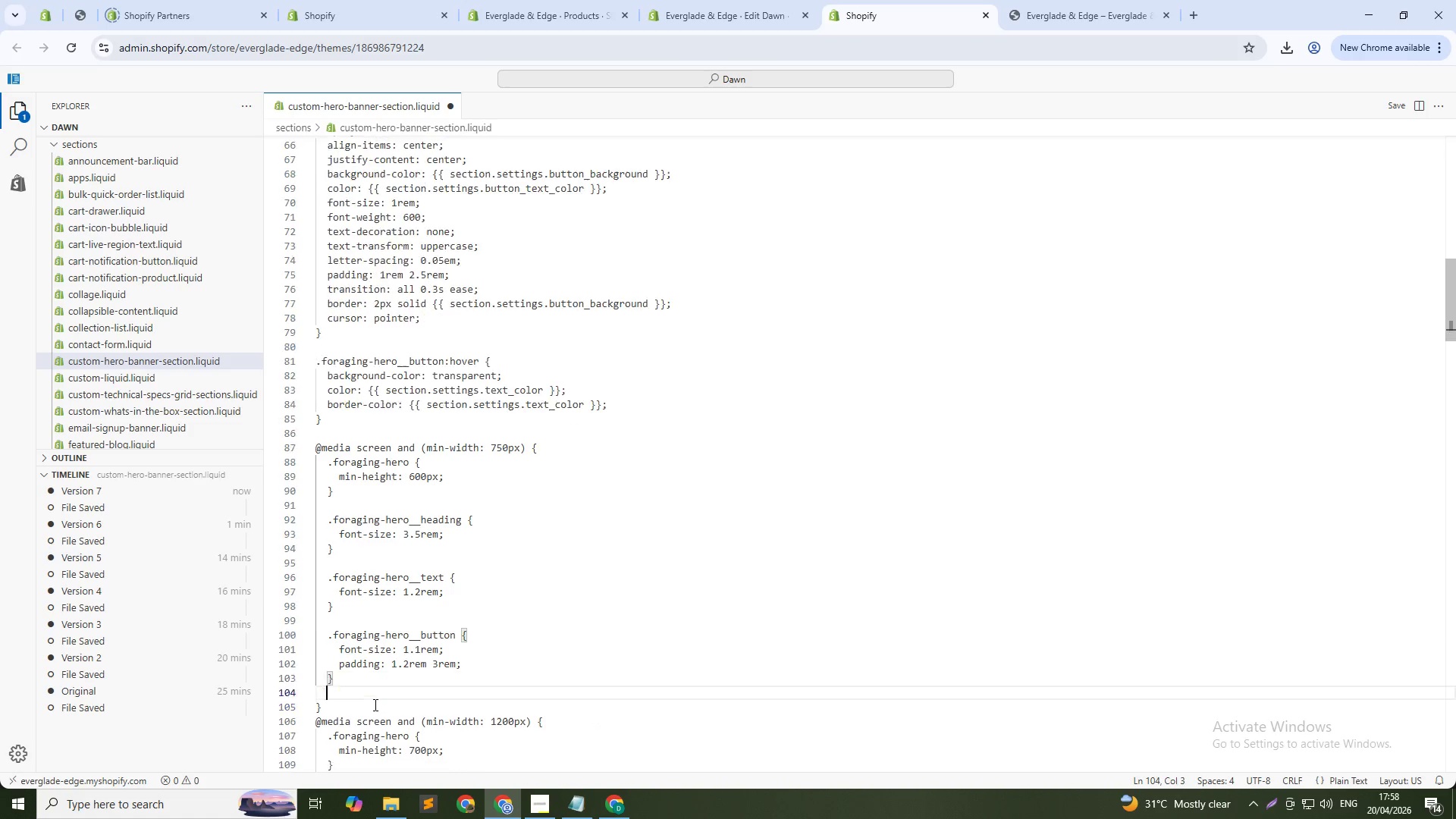 
key(Enter)
 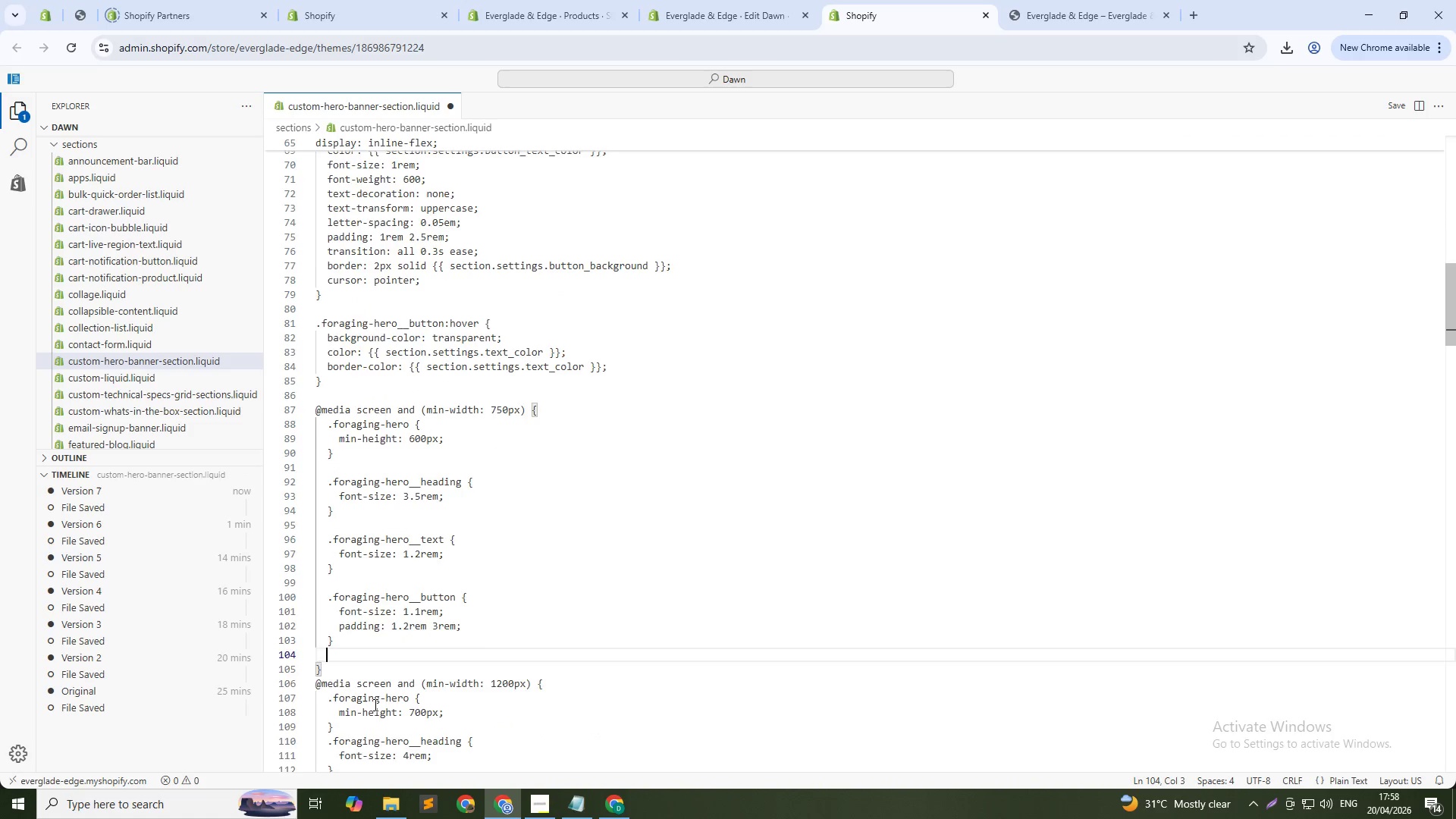 
scroll: coordinate [373, 703], scroll_direction: down, amount: 6.0
 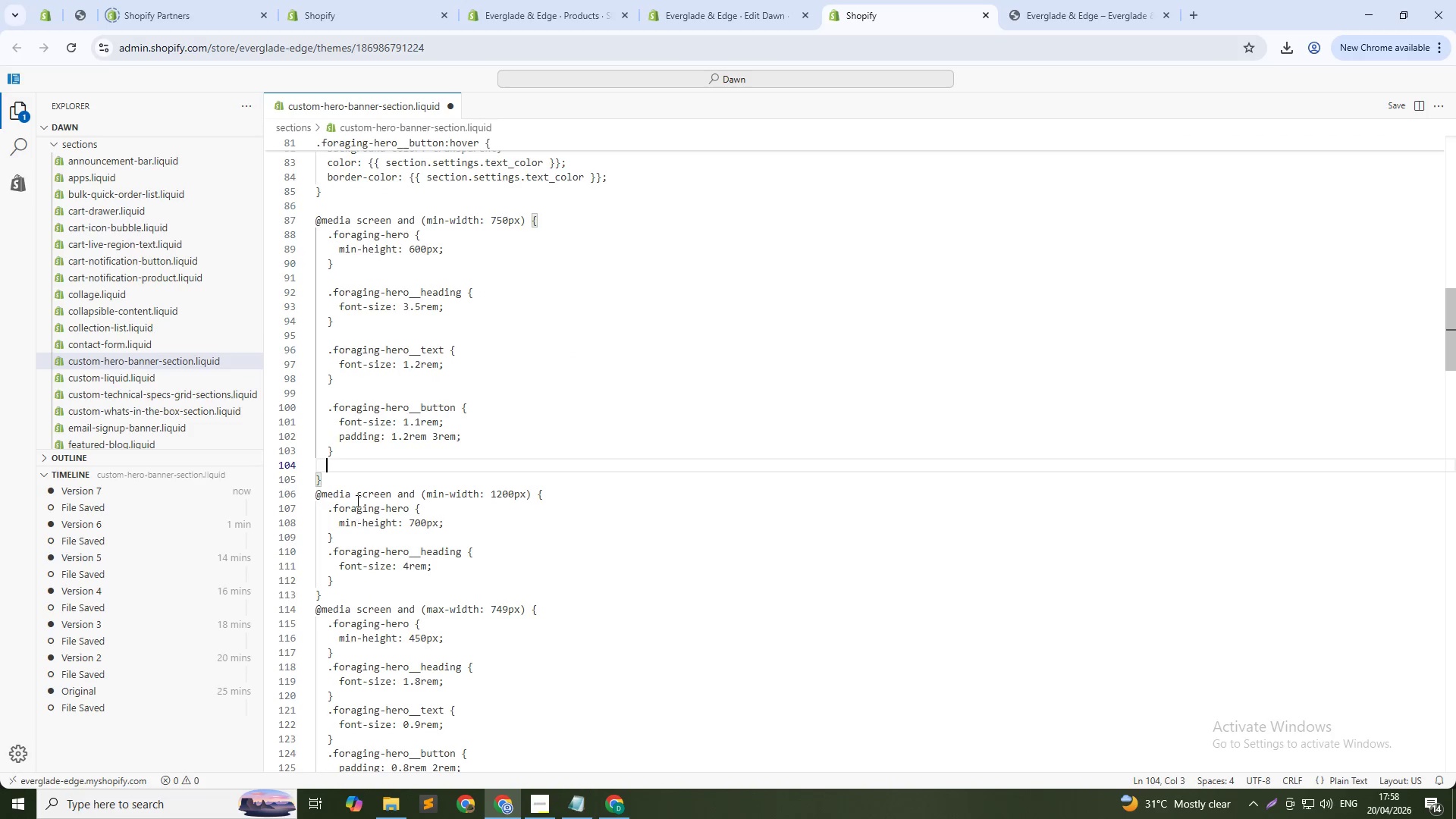 
left_click([353, 478])
 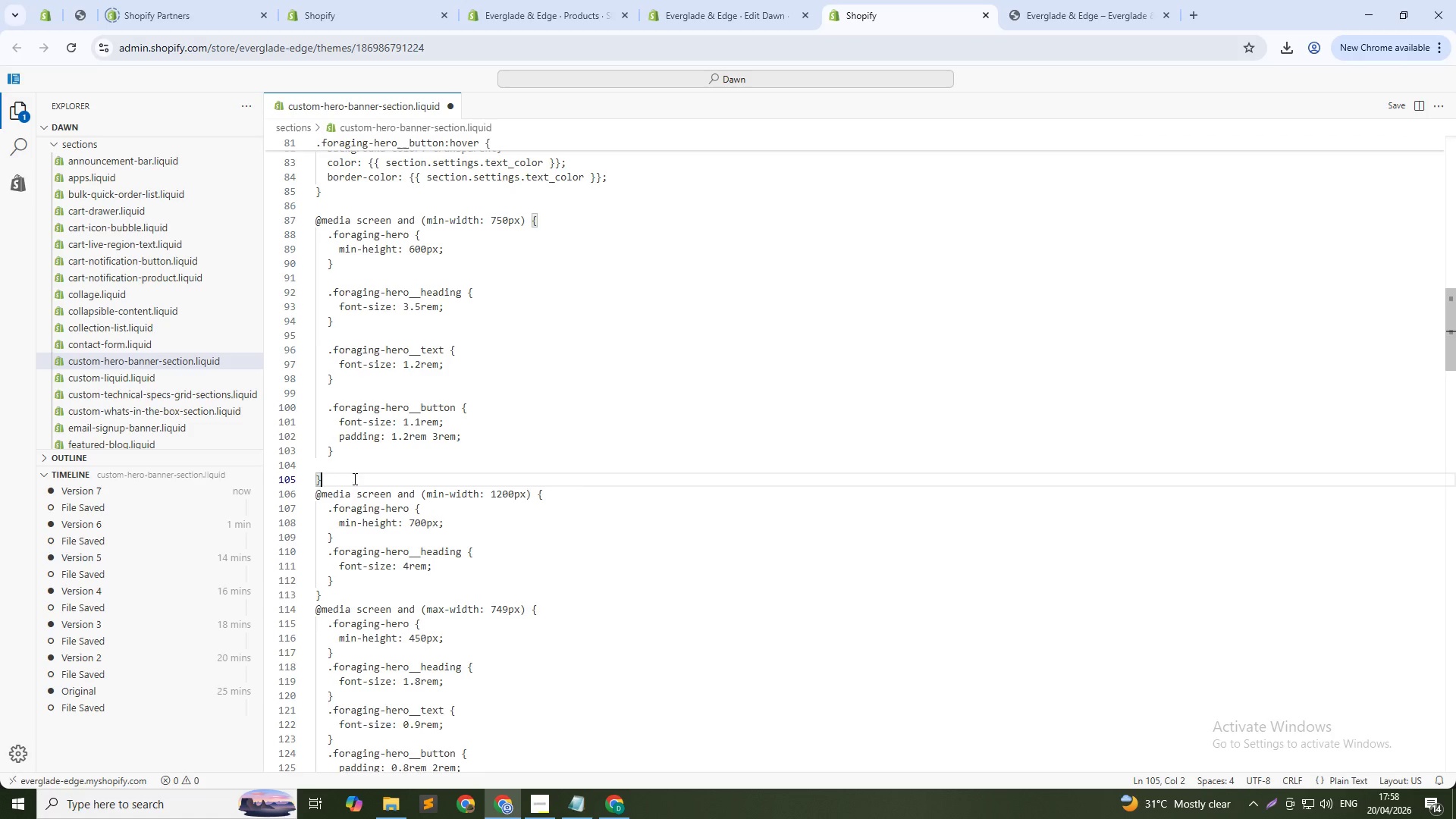 
key(Enter)
 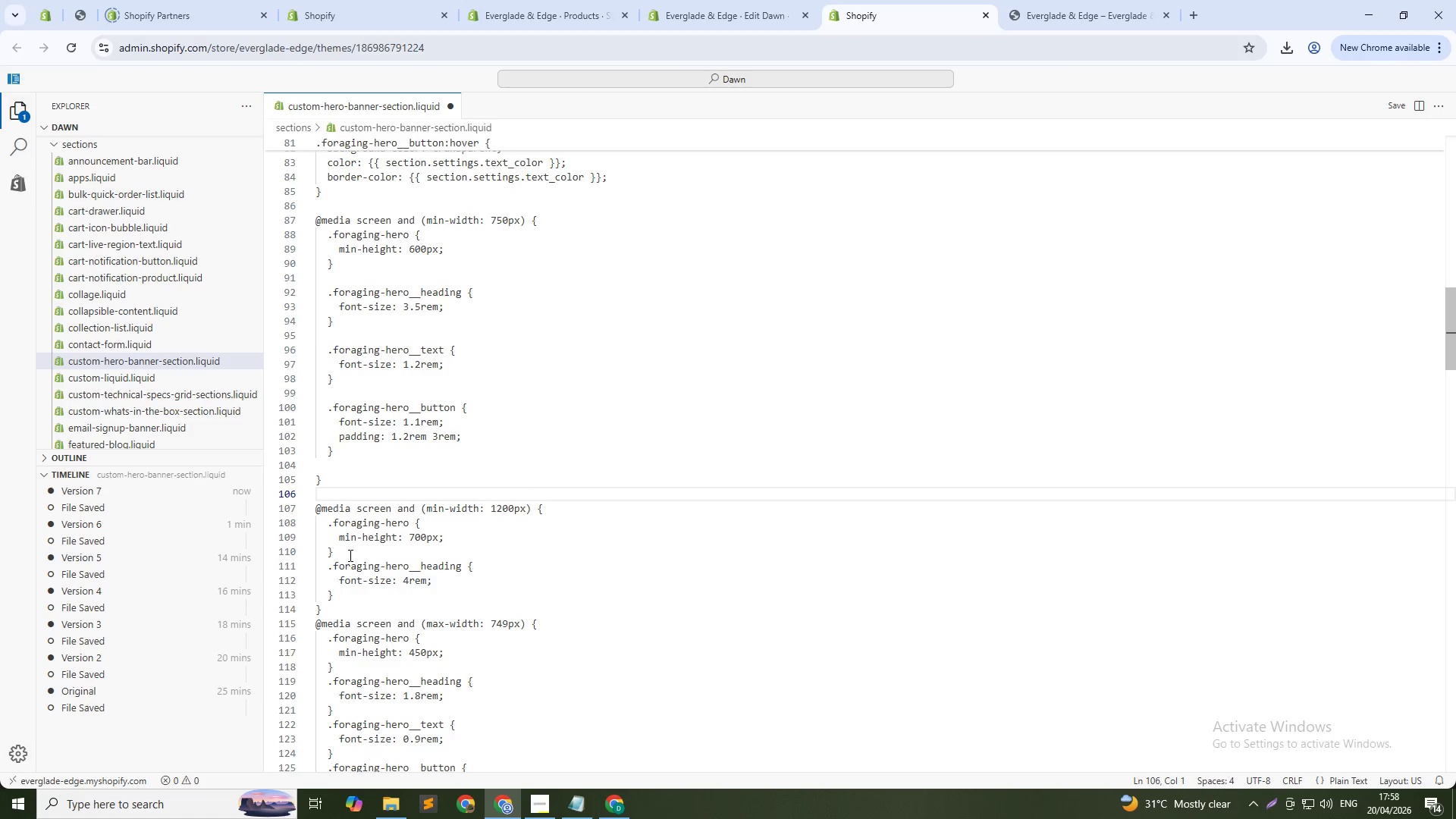 
left_click([350, 554])
 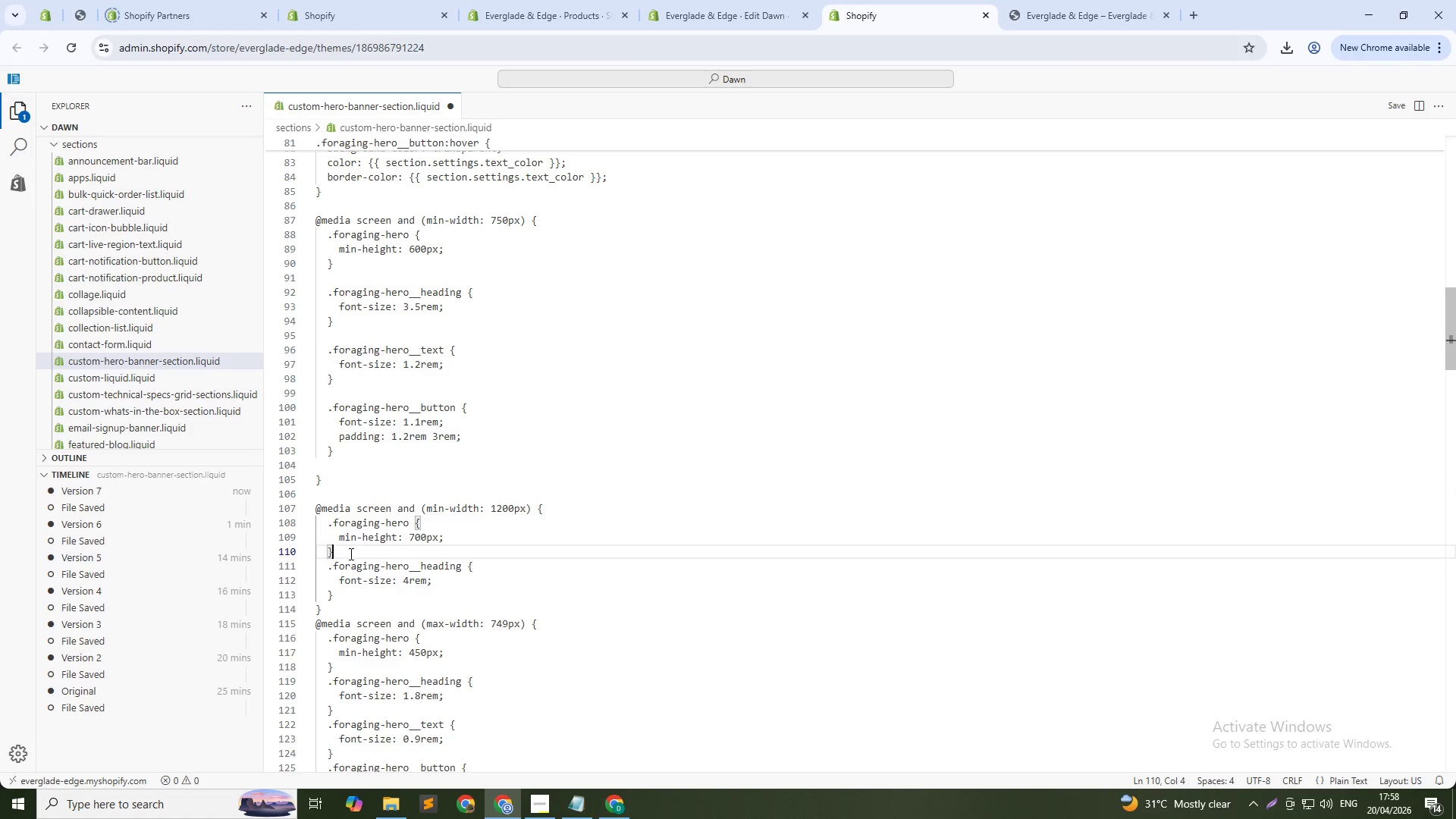 
key(Enter)
 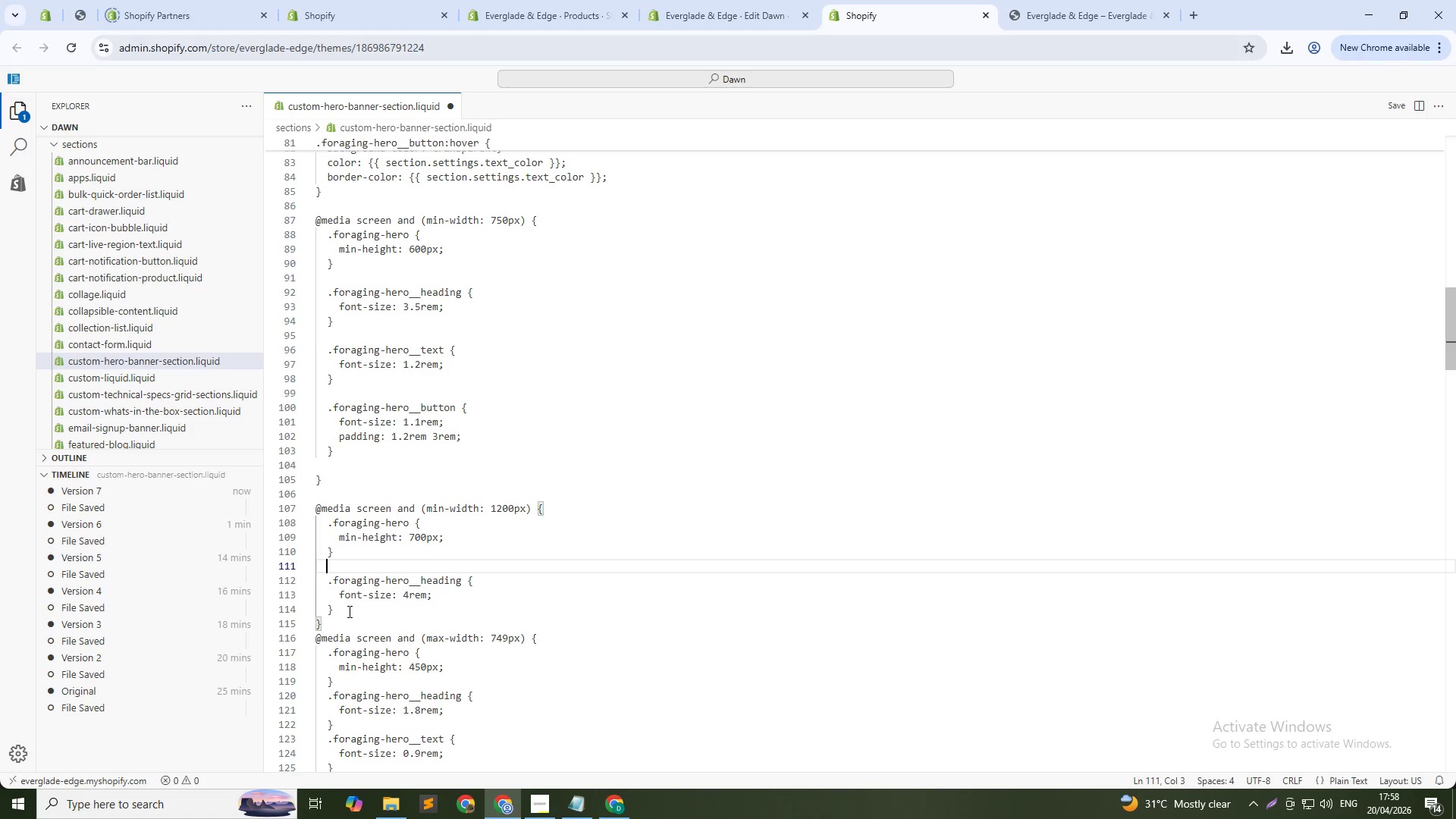 
left_click([349, 614])
 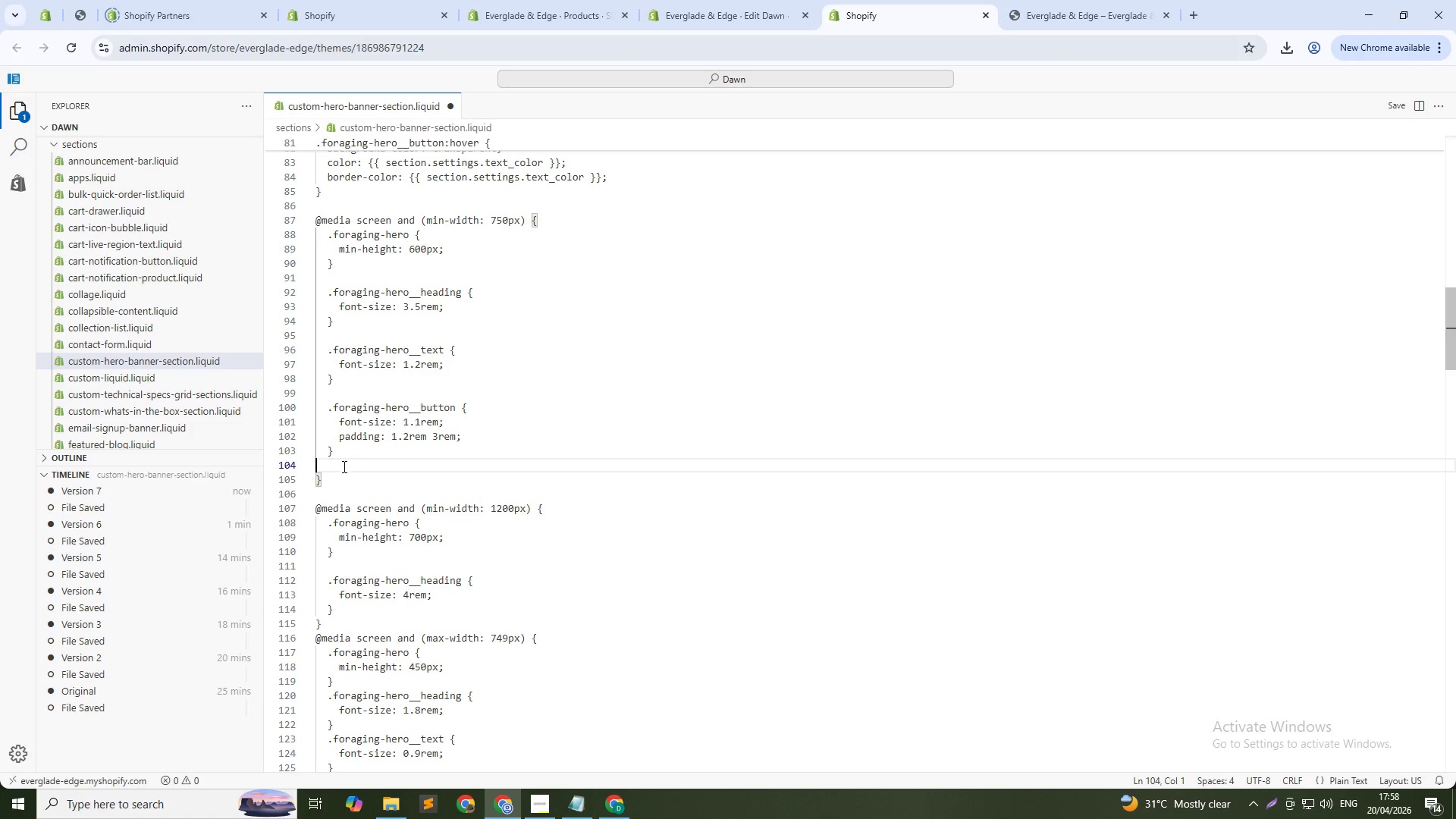 
key(Backspace)
 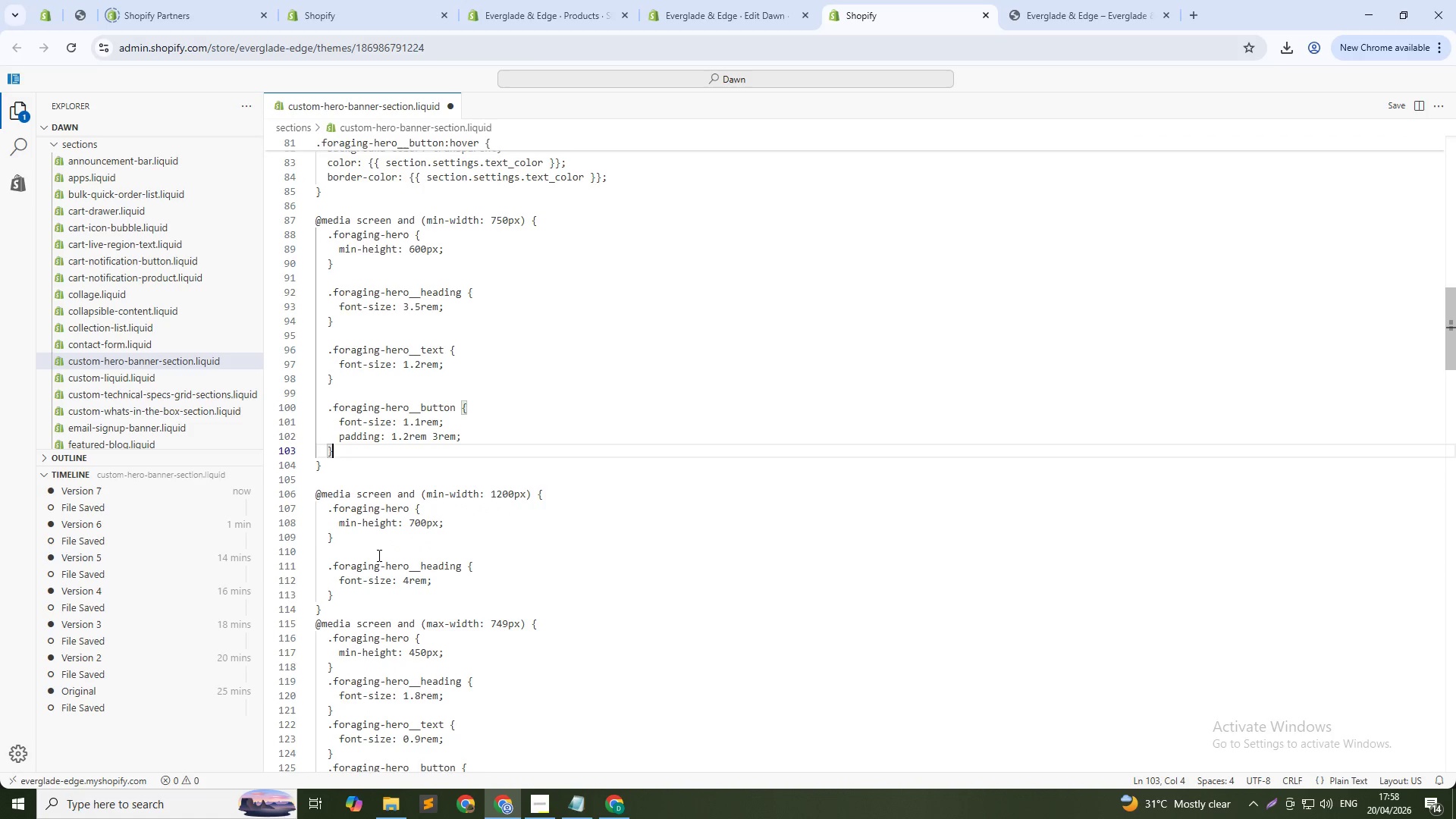 
scroll: coordinate [384, 636], scroll_direction: down, amount: 3.0
 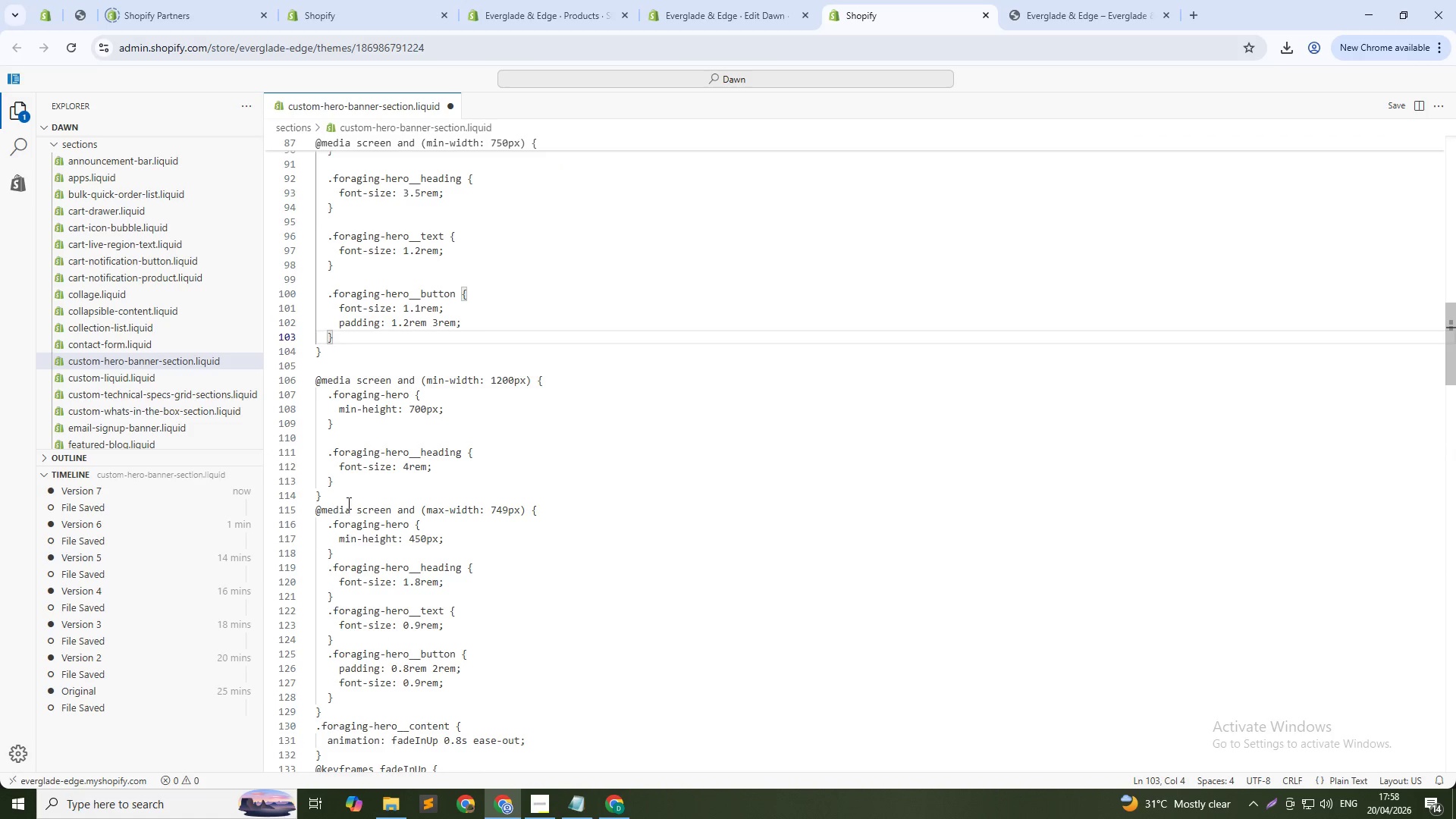 
left_click([347, 502])
 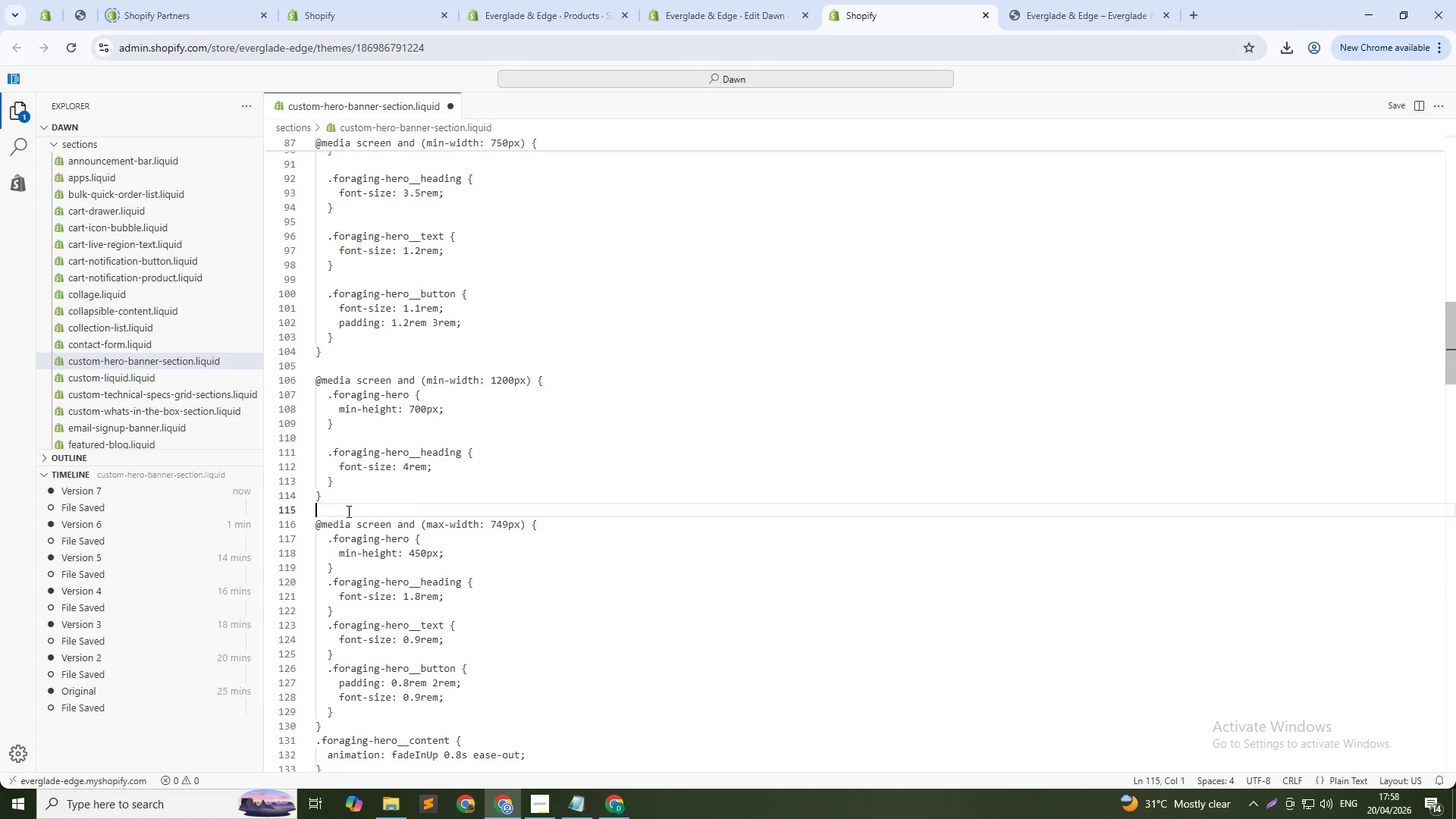 
key(Enter)
 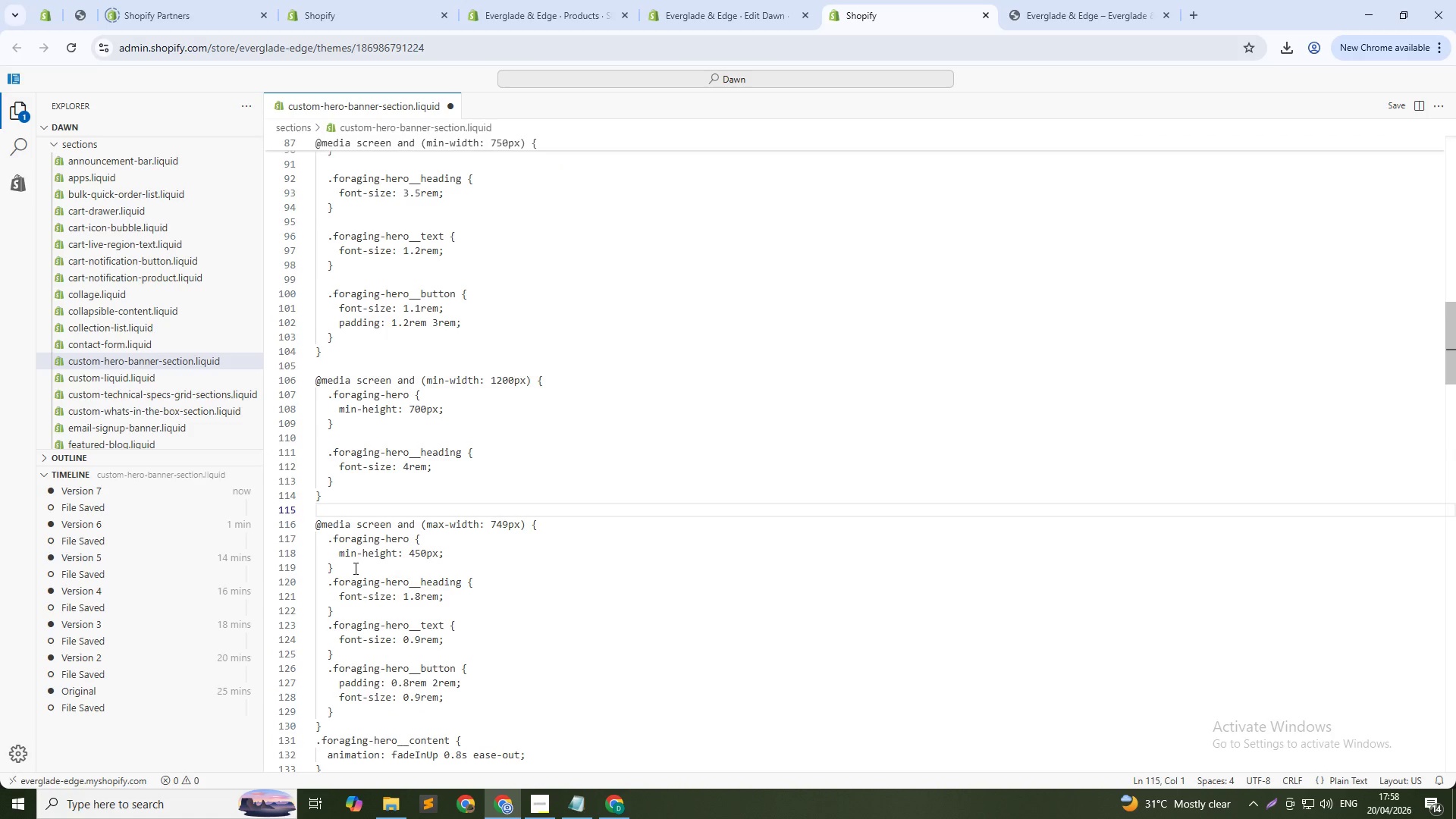 
left_click([354, 568])
 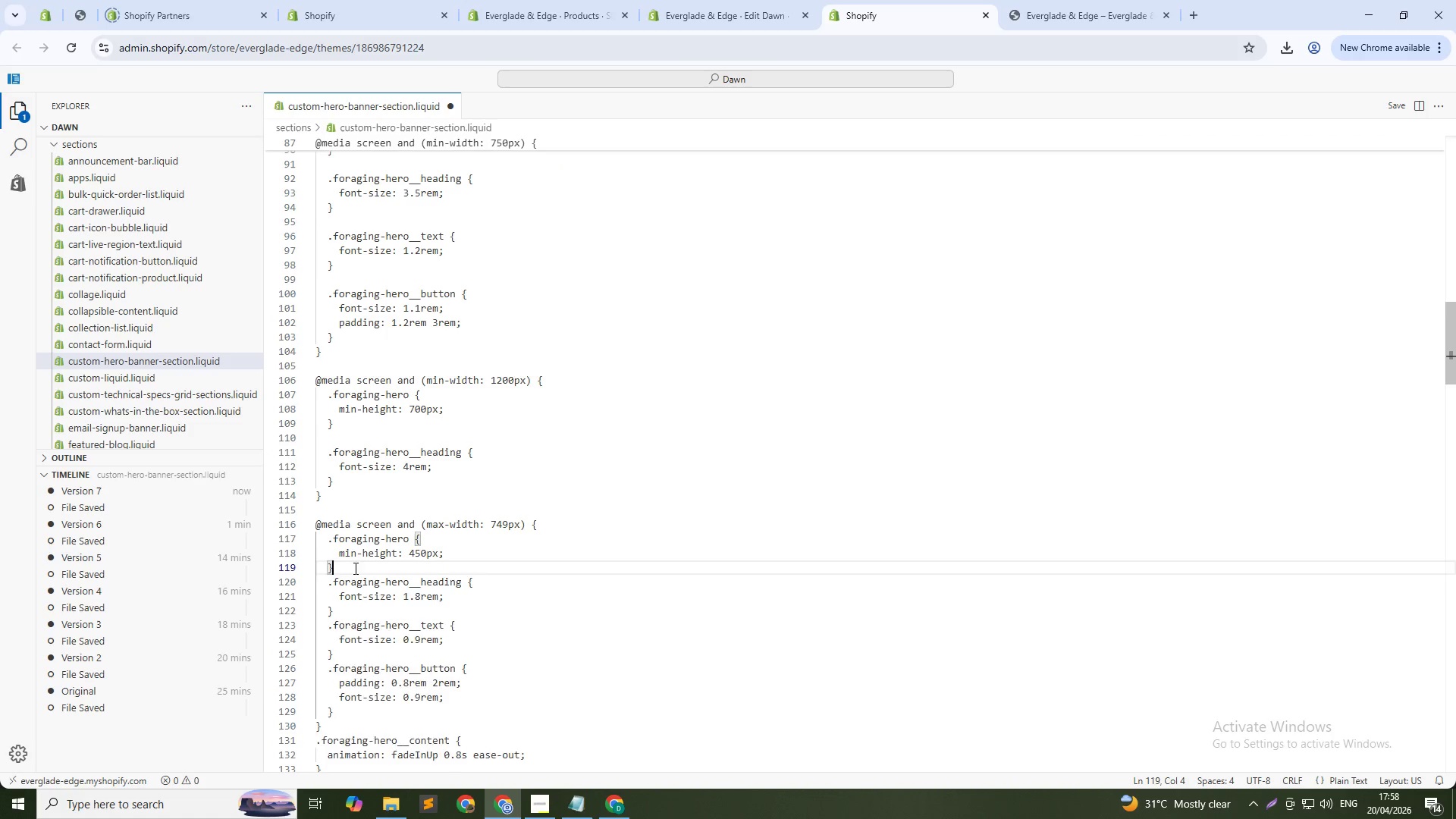 
key(Enter)
 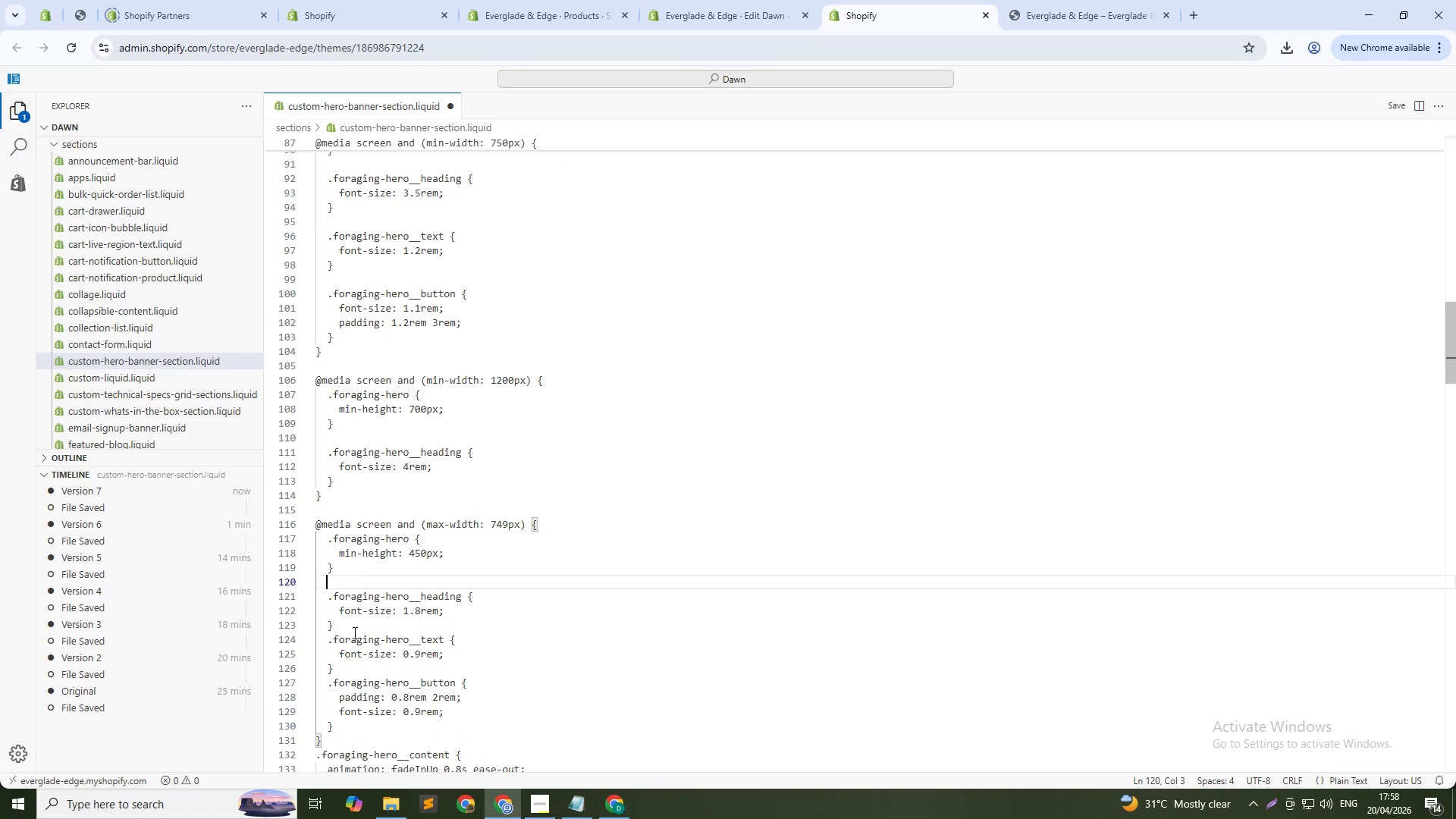 
left_click([353, 632])
 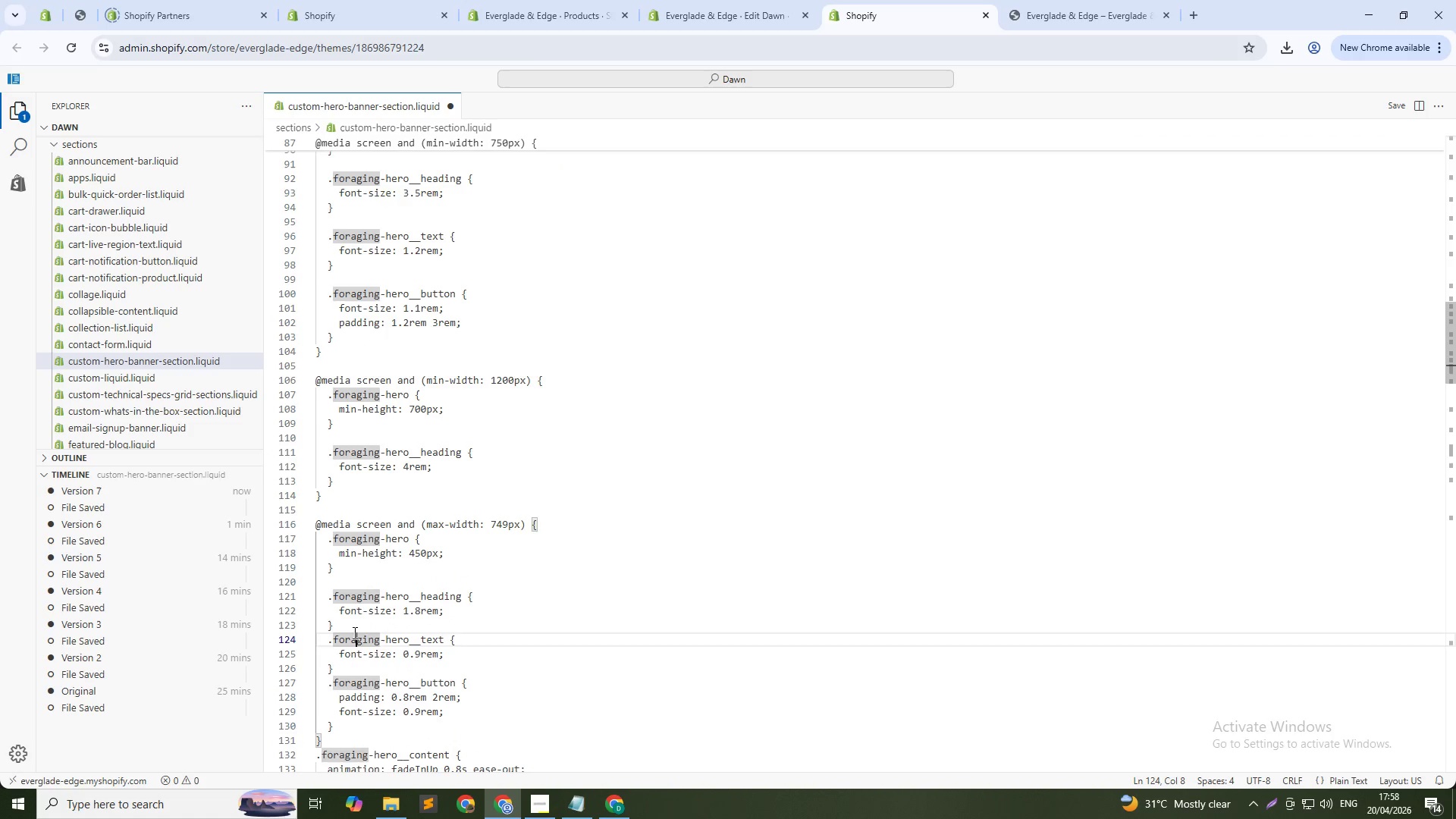 
key(Enter)
 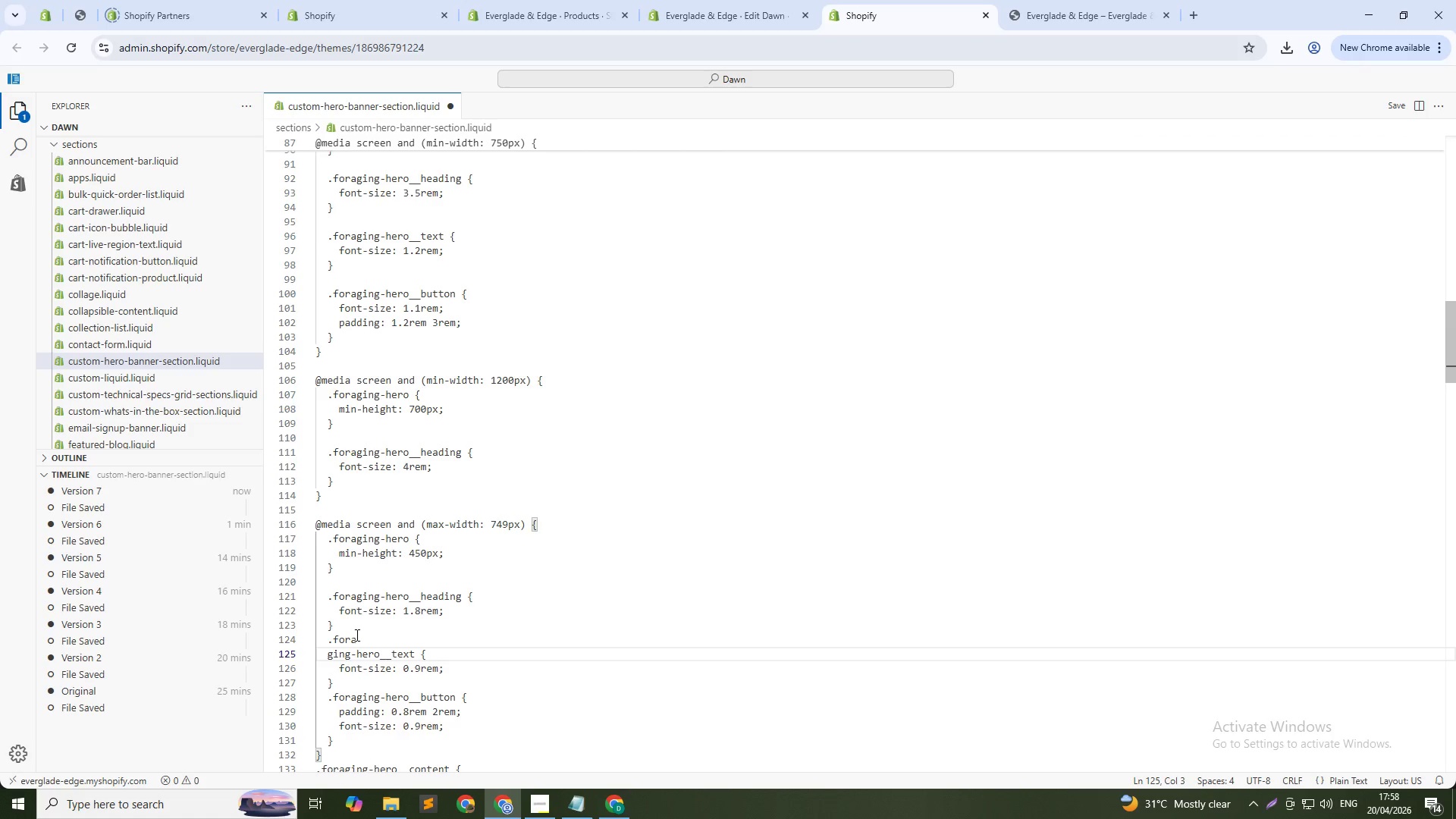 
key(Control+ControlLeft)
 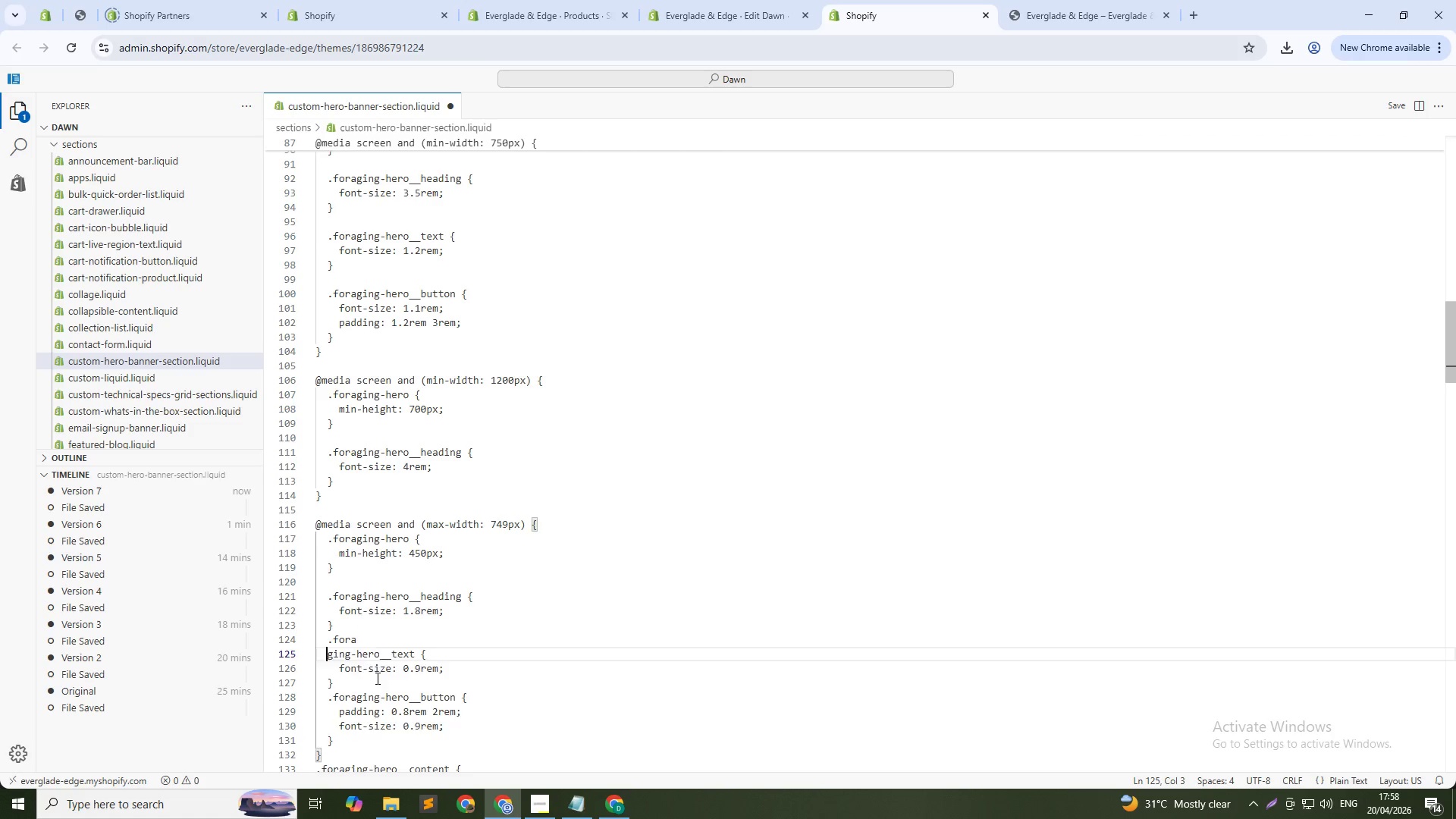 
key(Control+Z)
 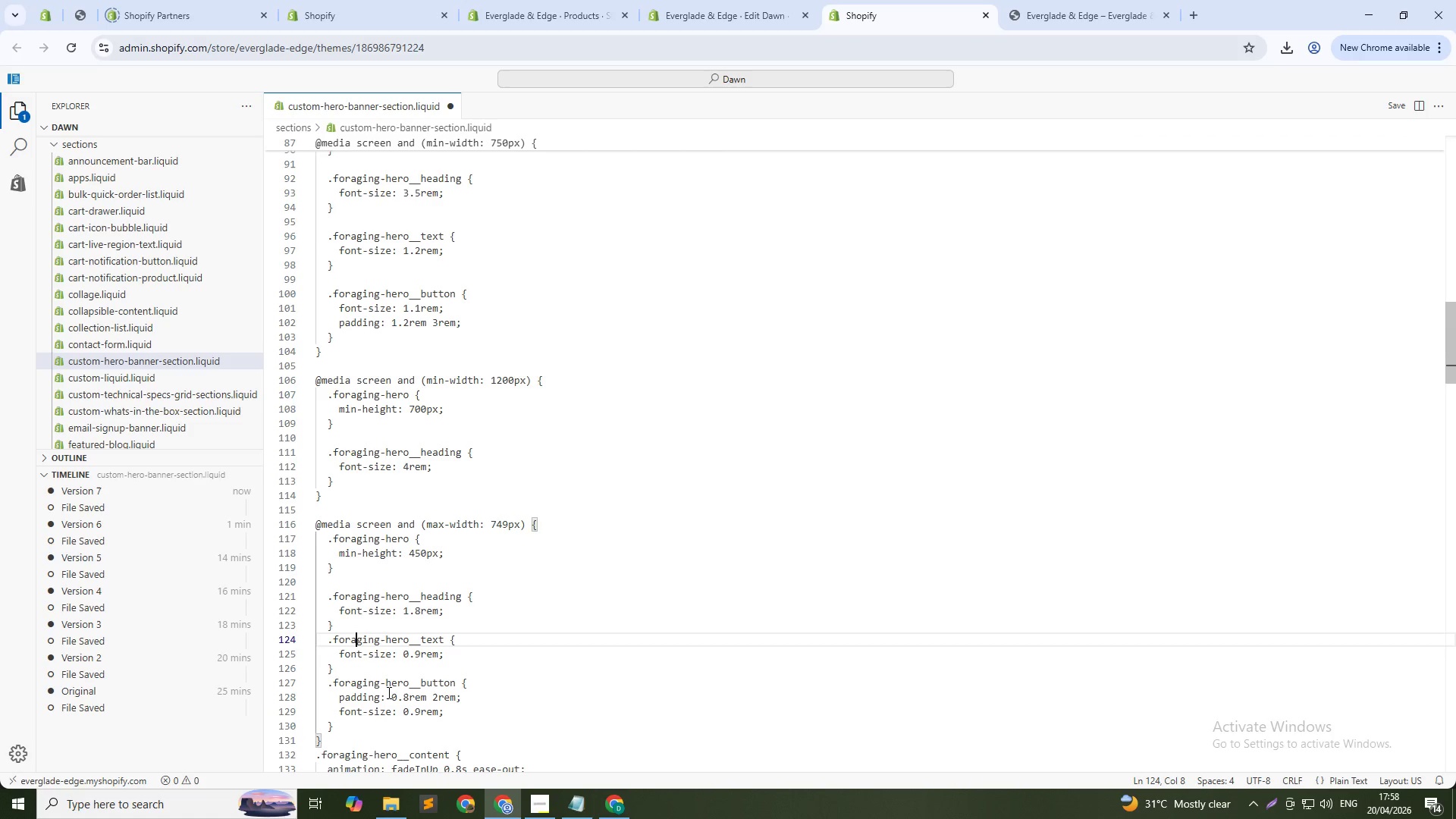 
key(Control+ArrowUp)
 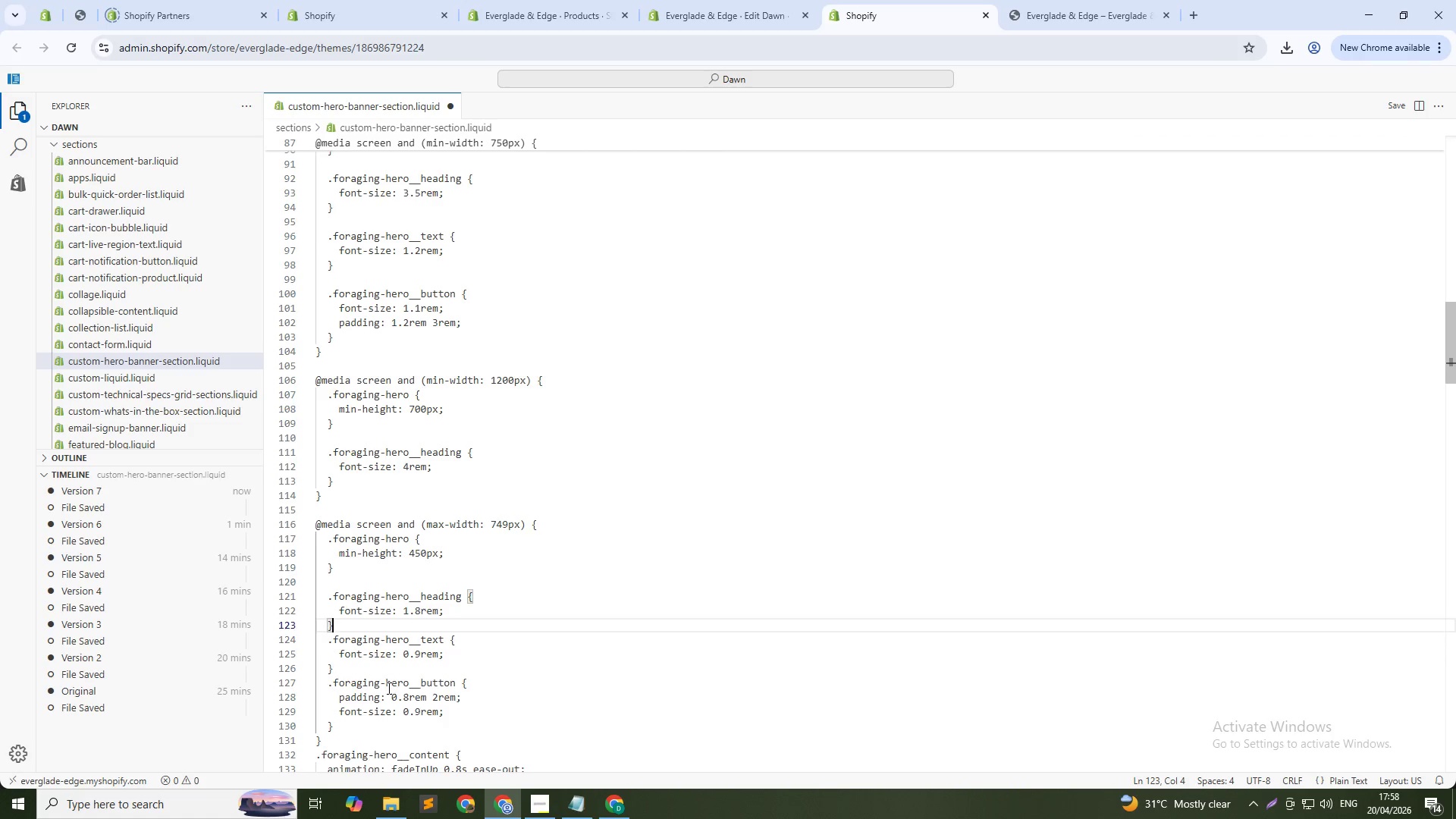 
key(Enter)
 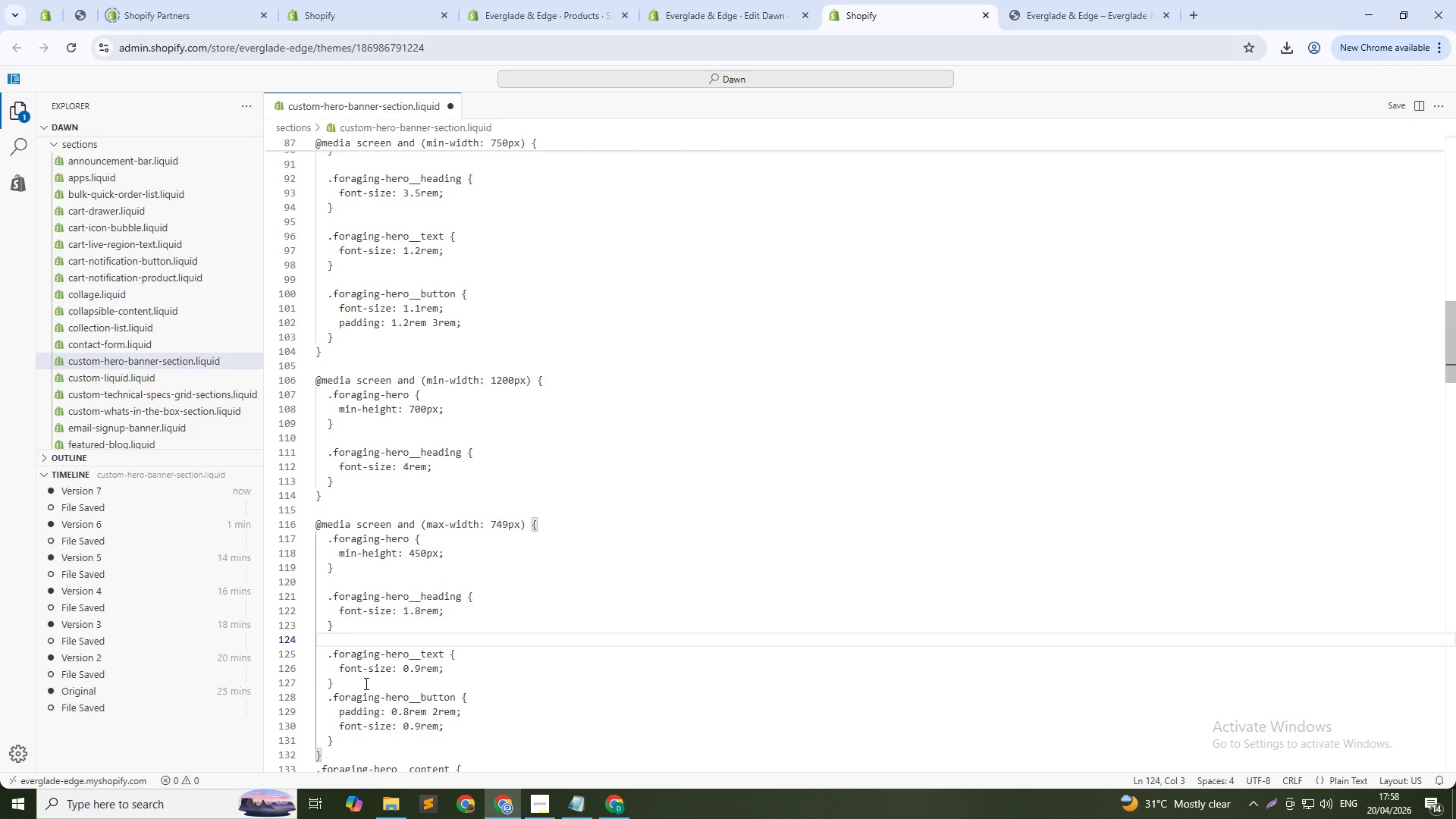 
left_click([365, 683])
 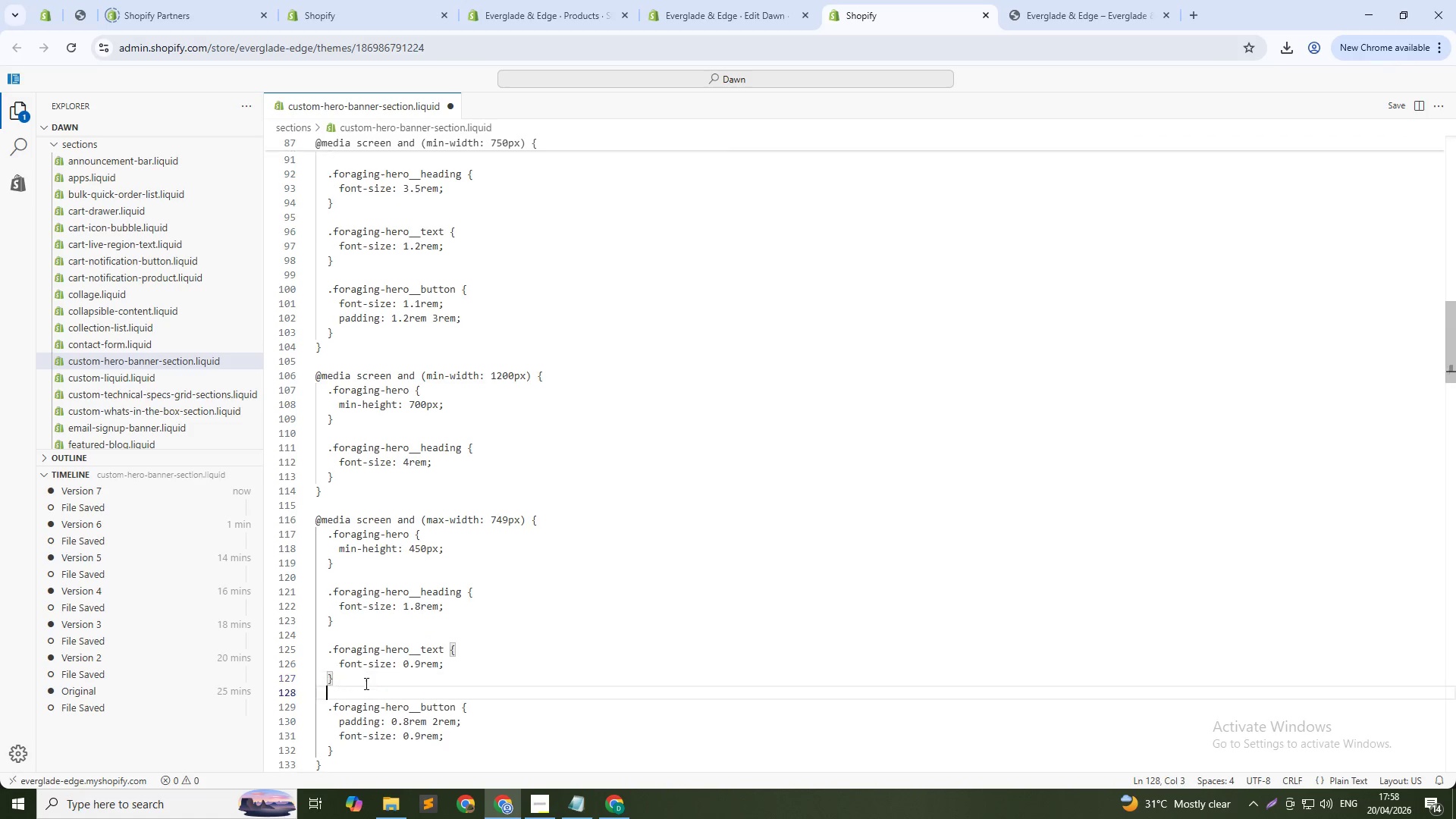 
key(Enter)
 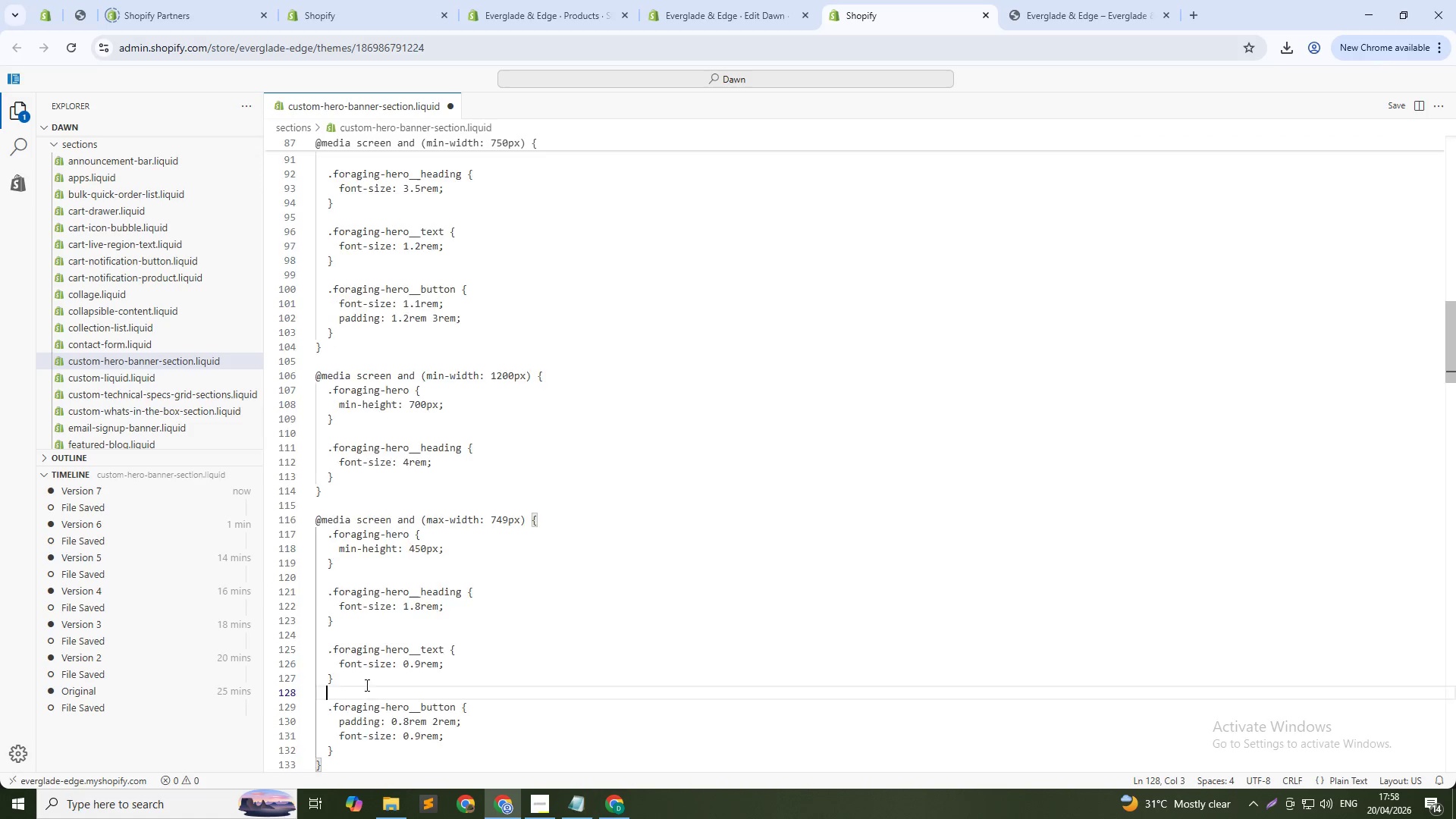 
scroll: coordinate [366, 686], scroll_direction: down, amount: 2.0
 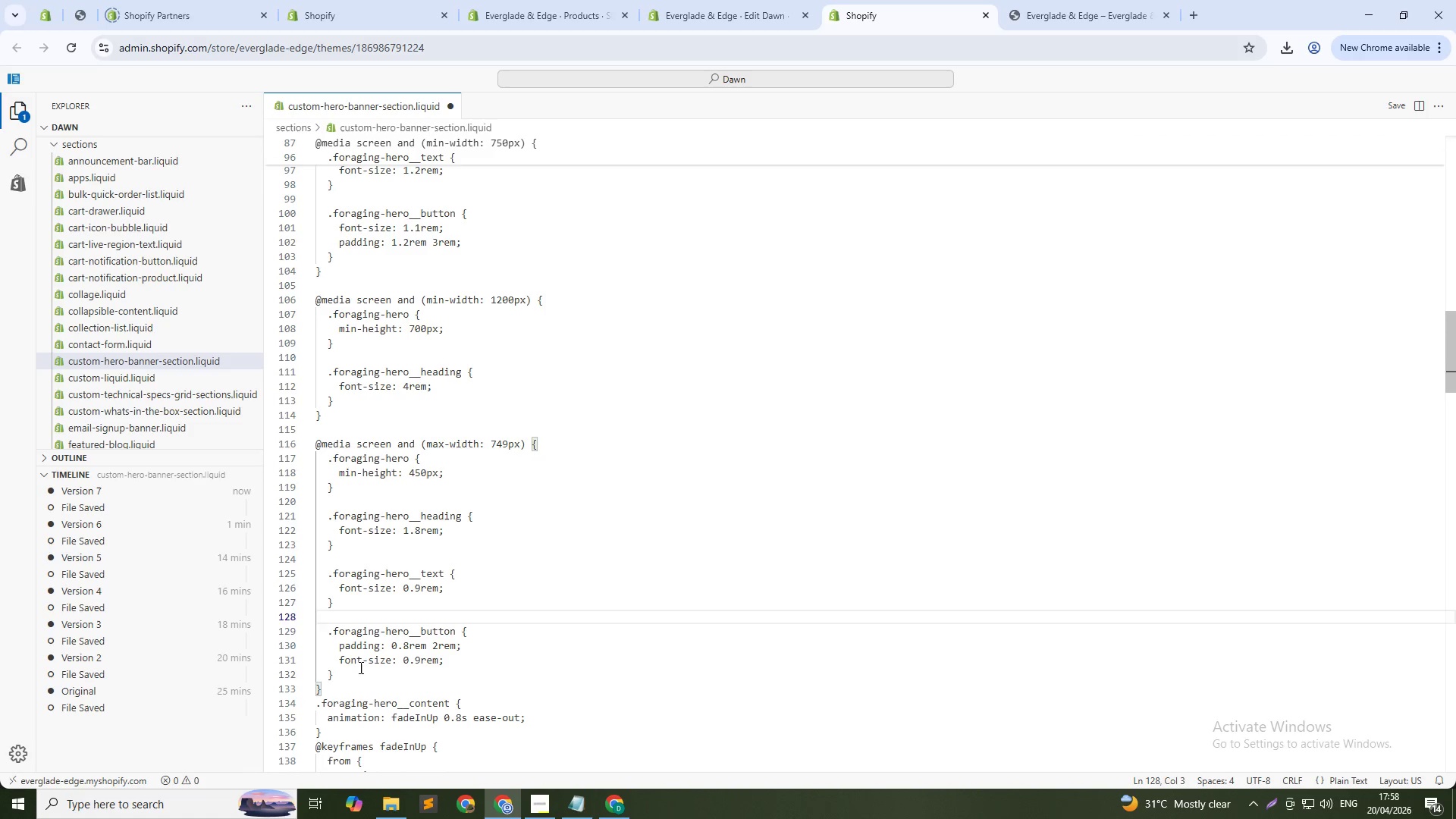 
left_click([359, 667])
 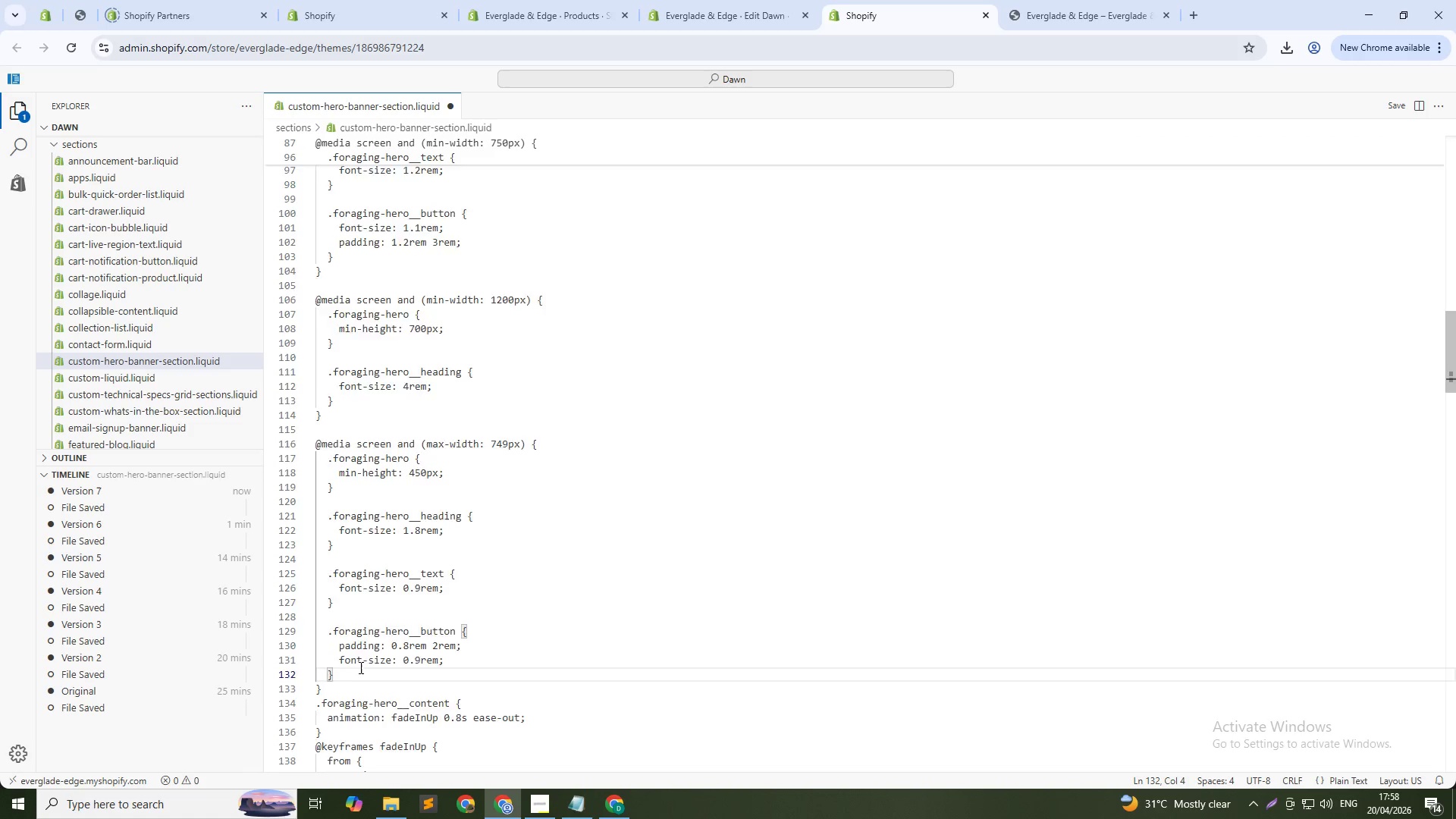 
scroll: coordinate [359, 667], scroll_direction: down, amount: 3.0
 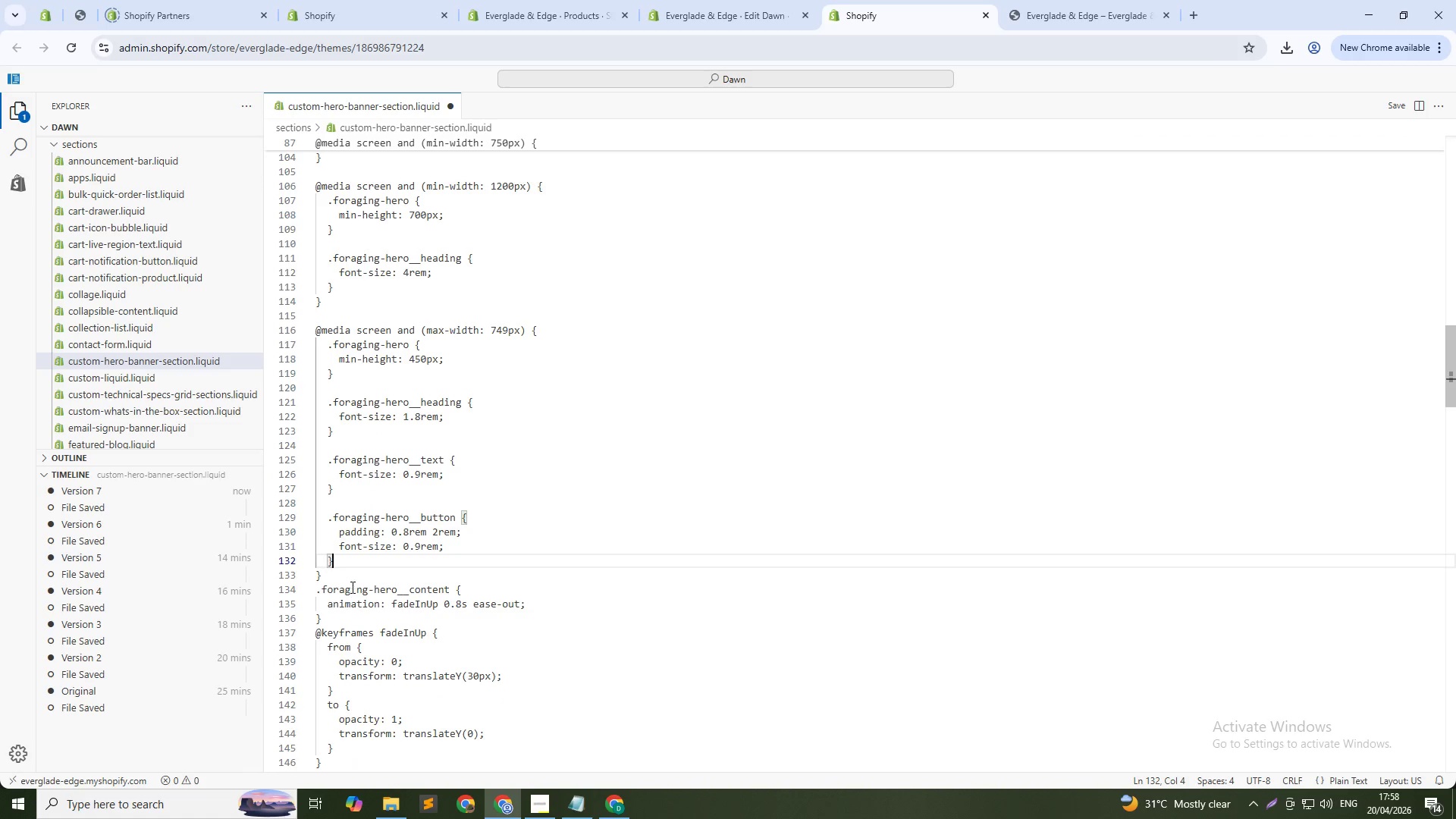 
left_click([354, 581])
 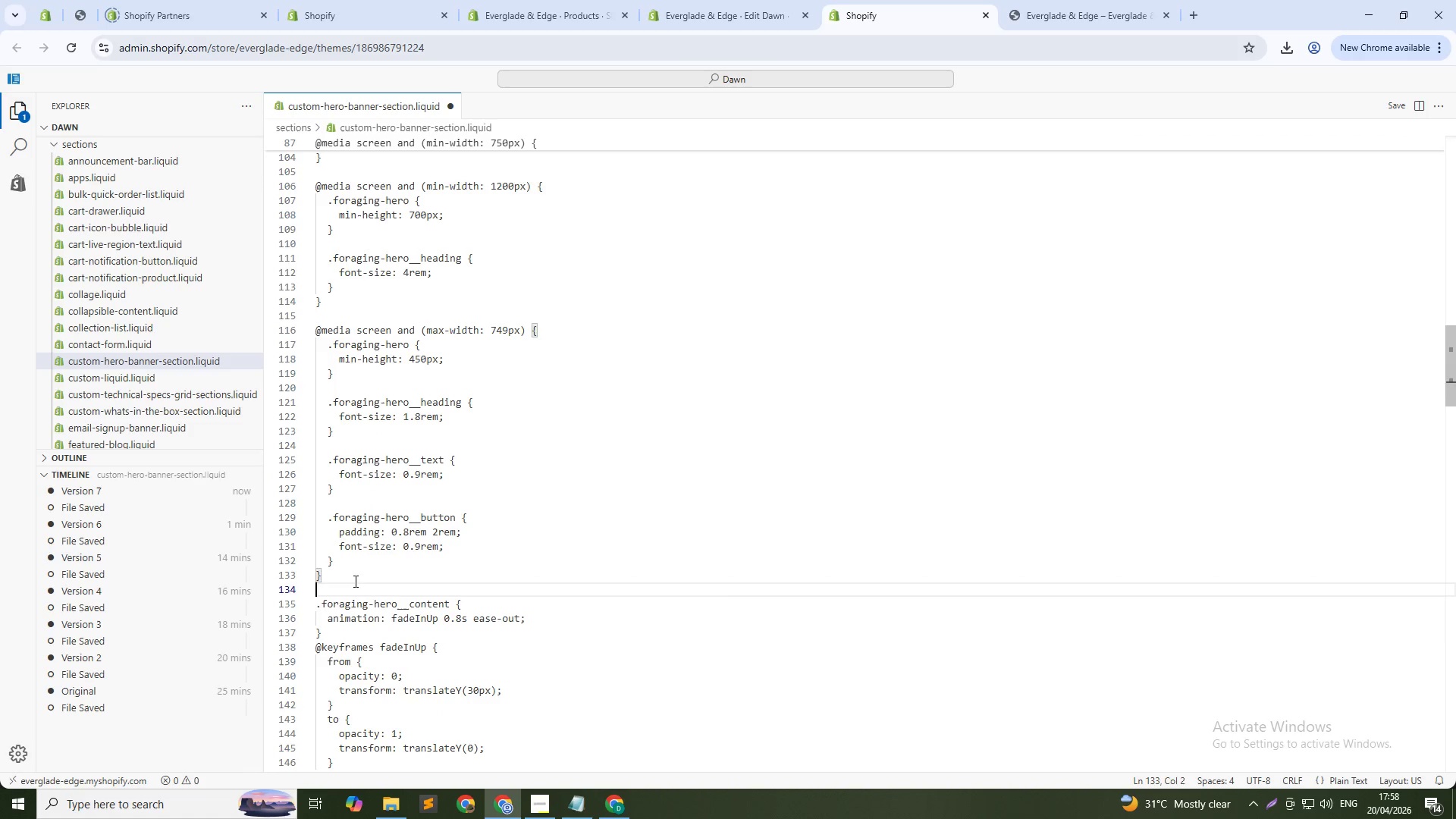 
key(Enter)
 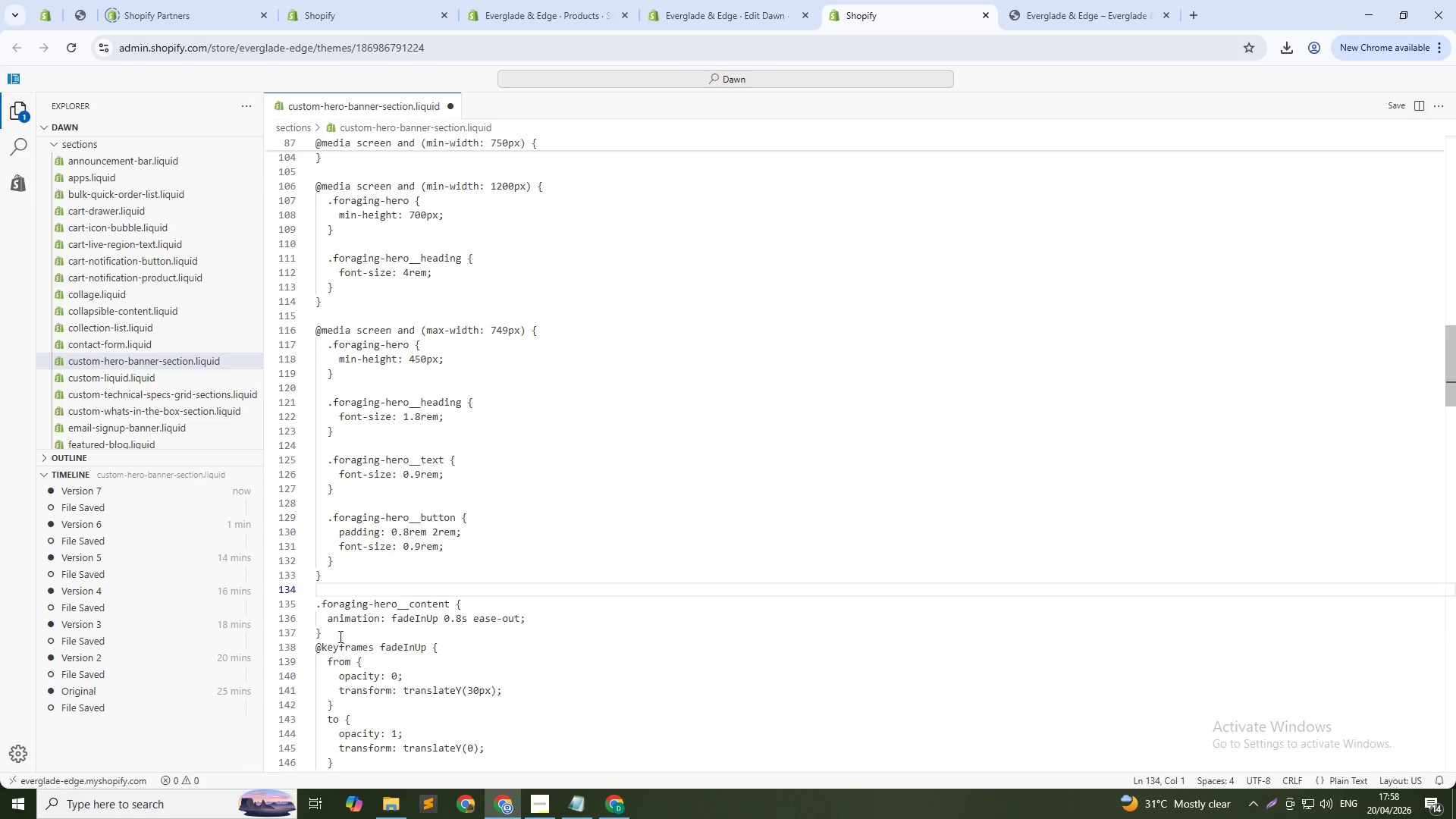 
left_click([339, 636])
 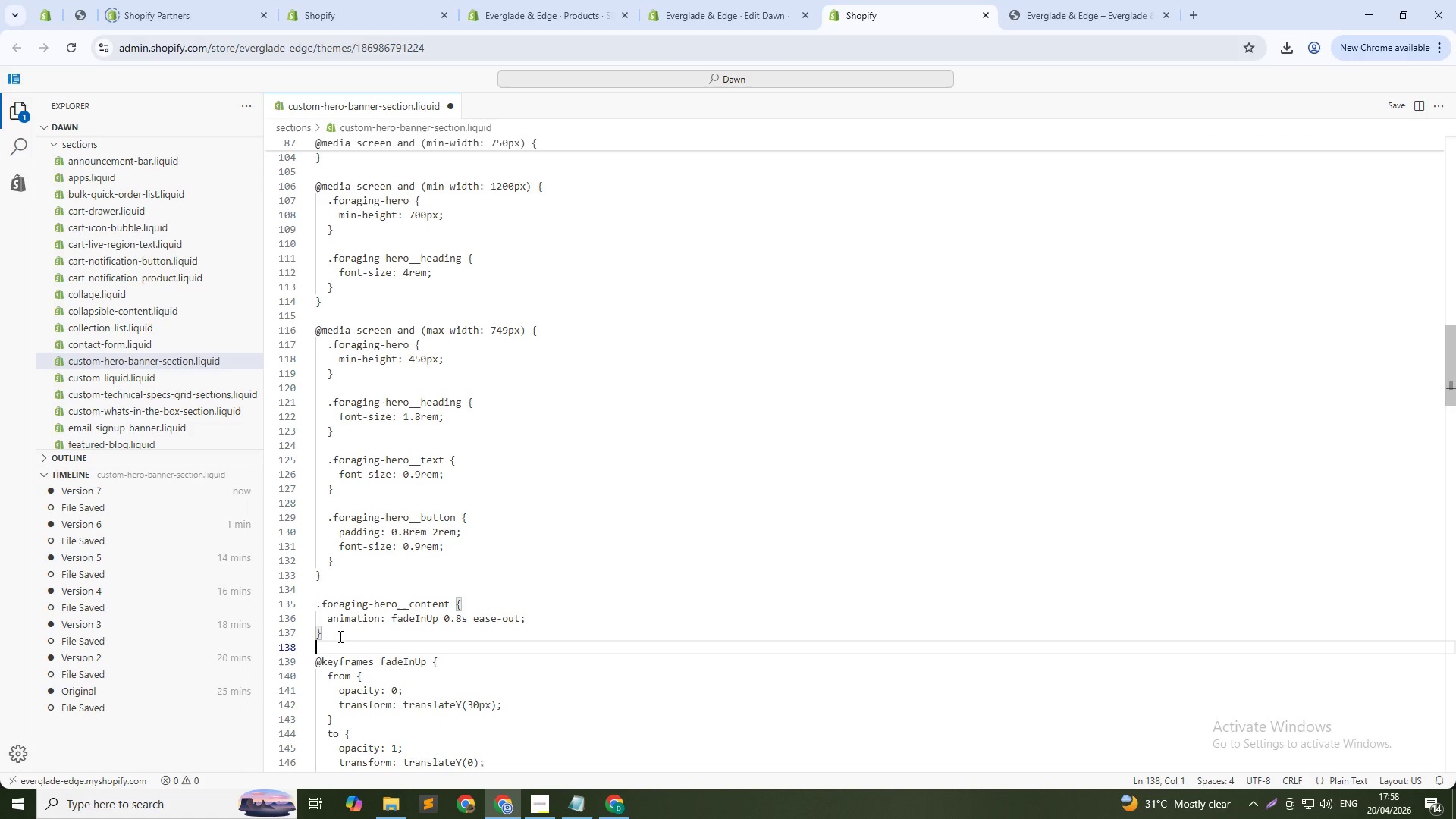 
key(Enter)
 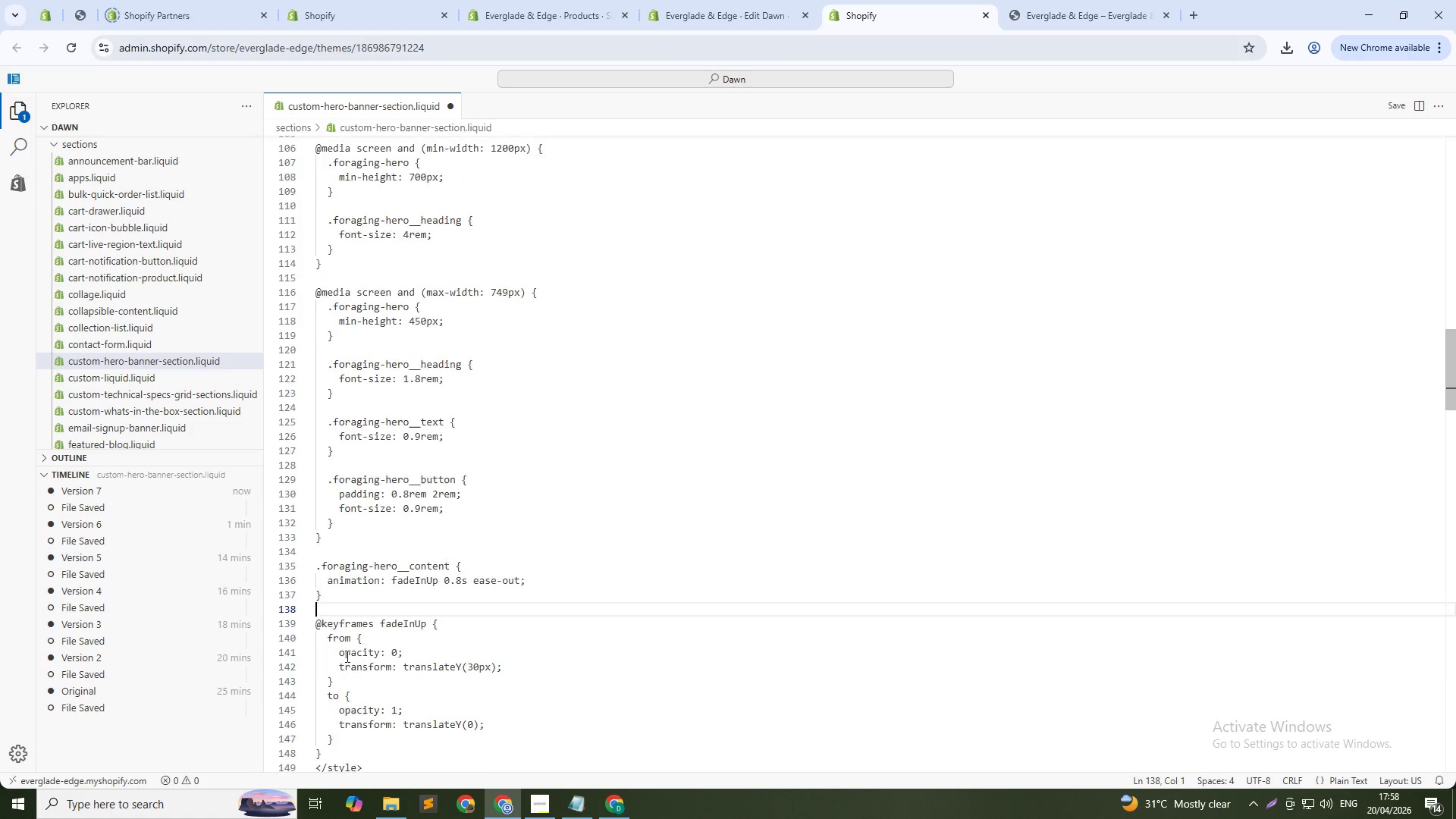 
scroll: coordinate [376, 670], scroll_direction: down, amount: 3.0
 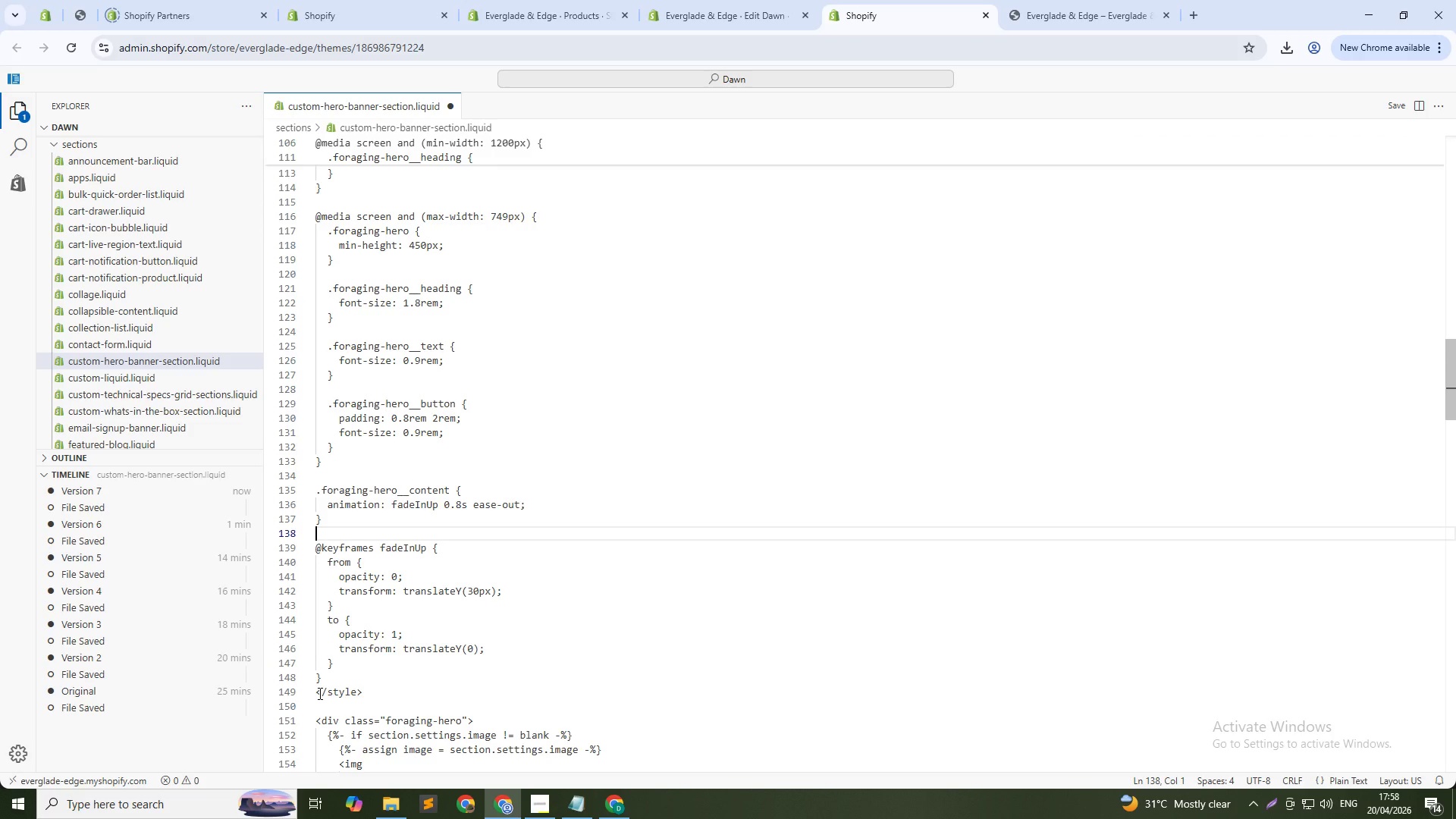 